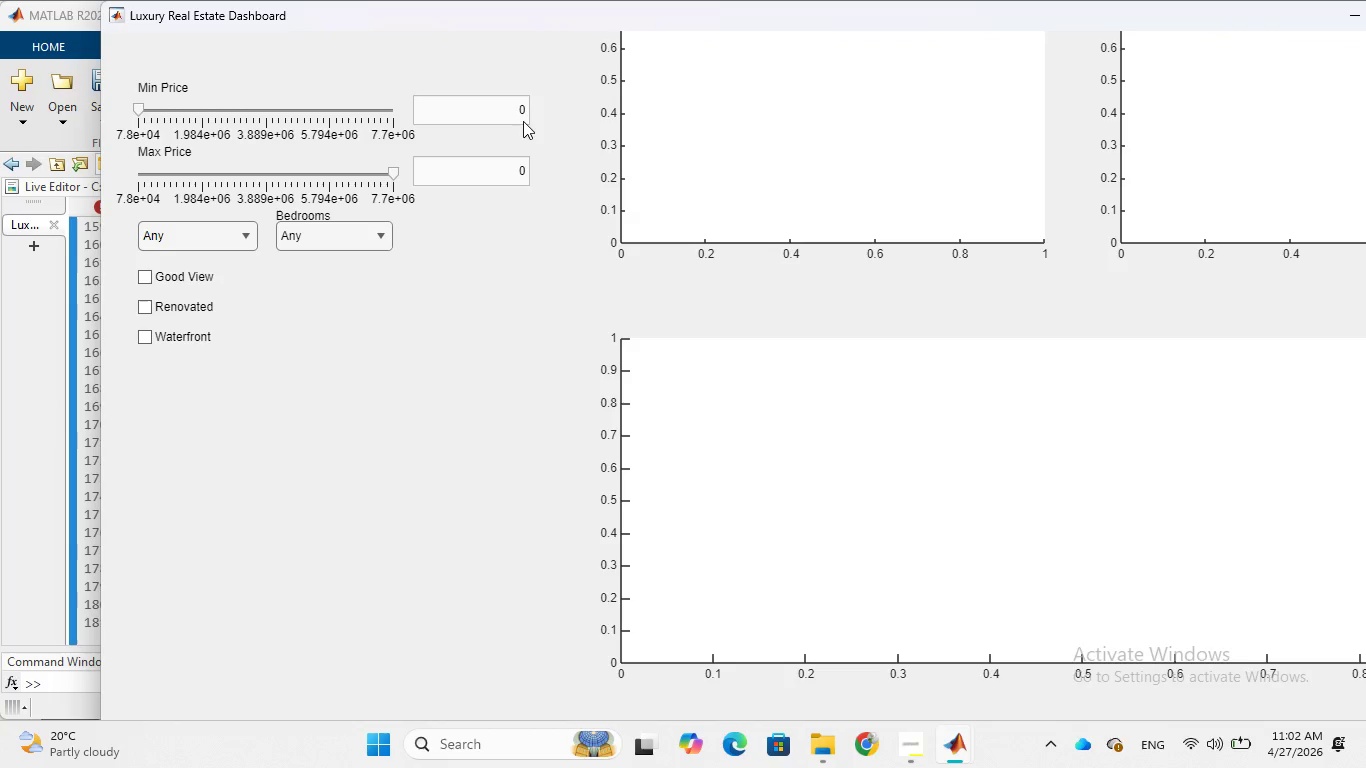 
left_click([522, 108])
 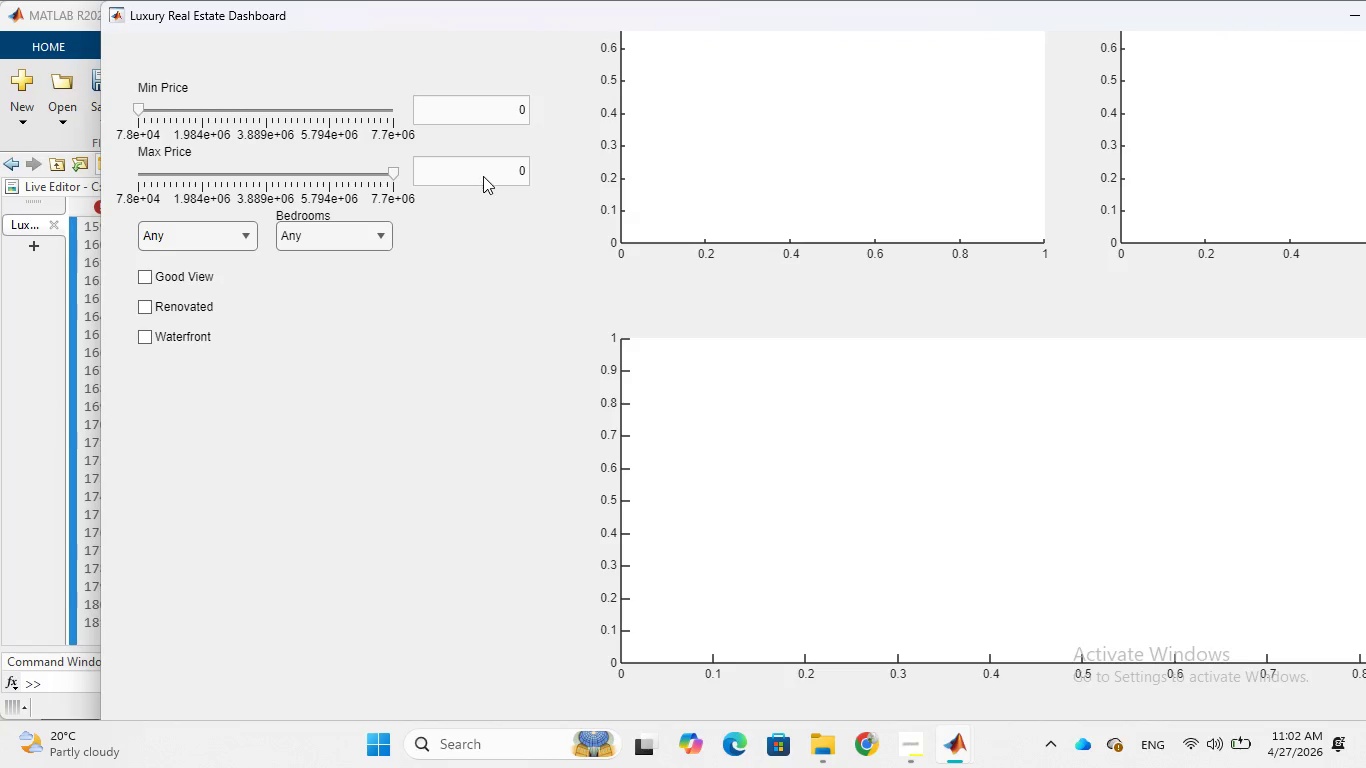 
left_click([482, 172])
 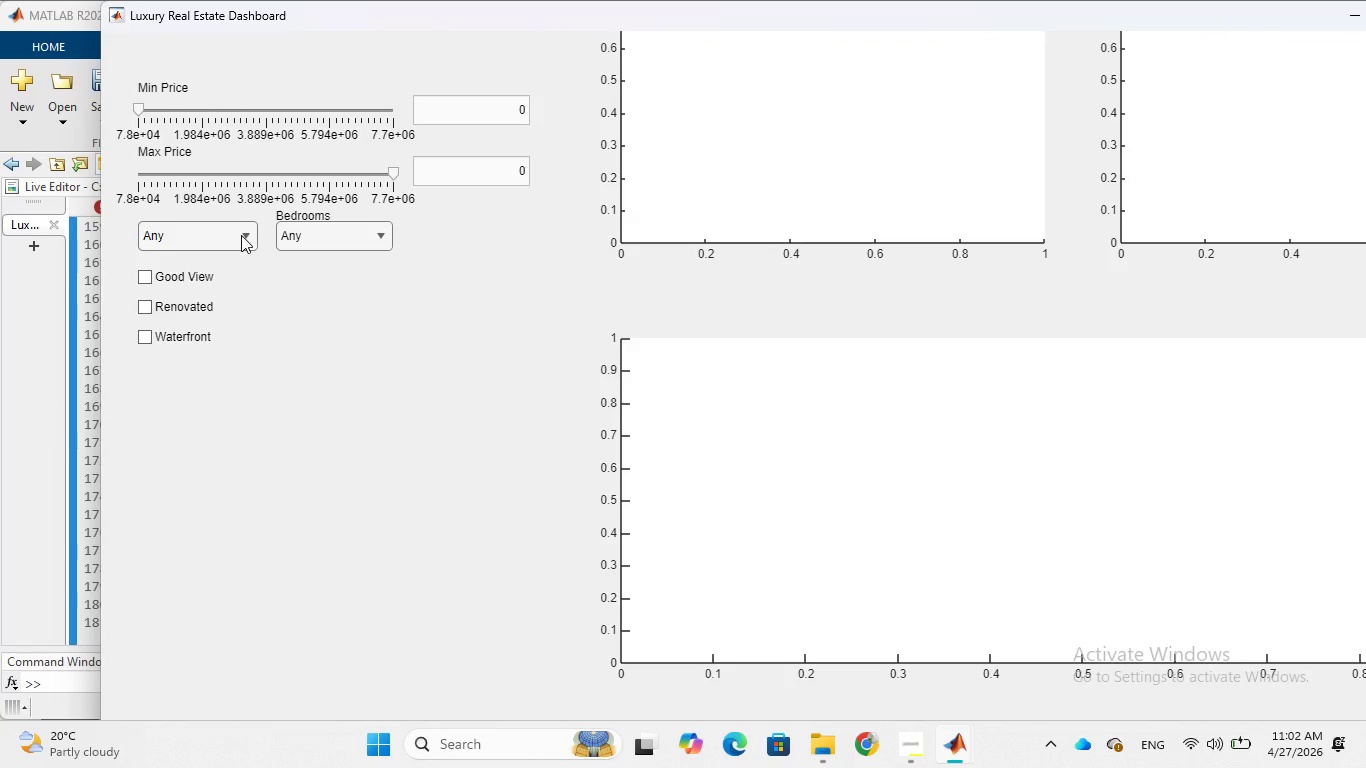 
left_click([244, 232])
 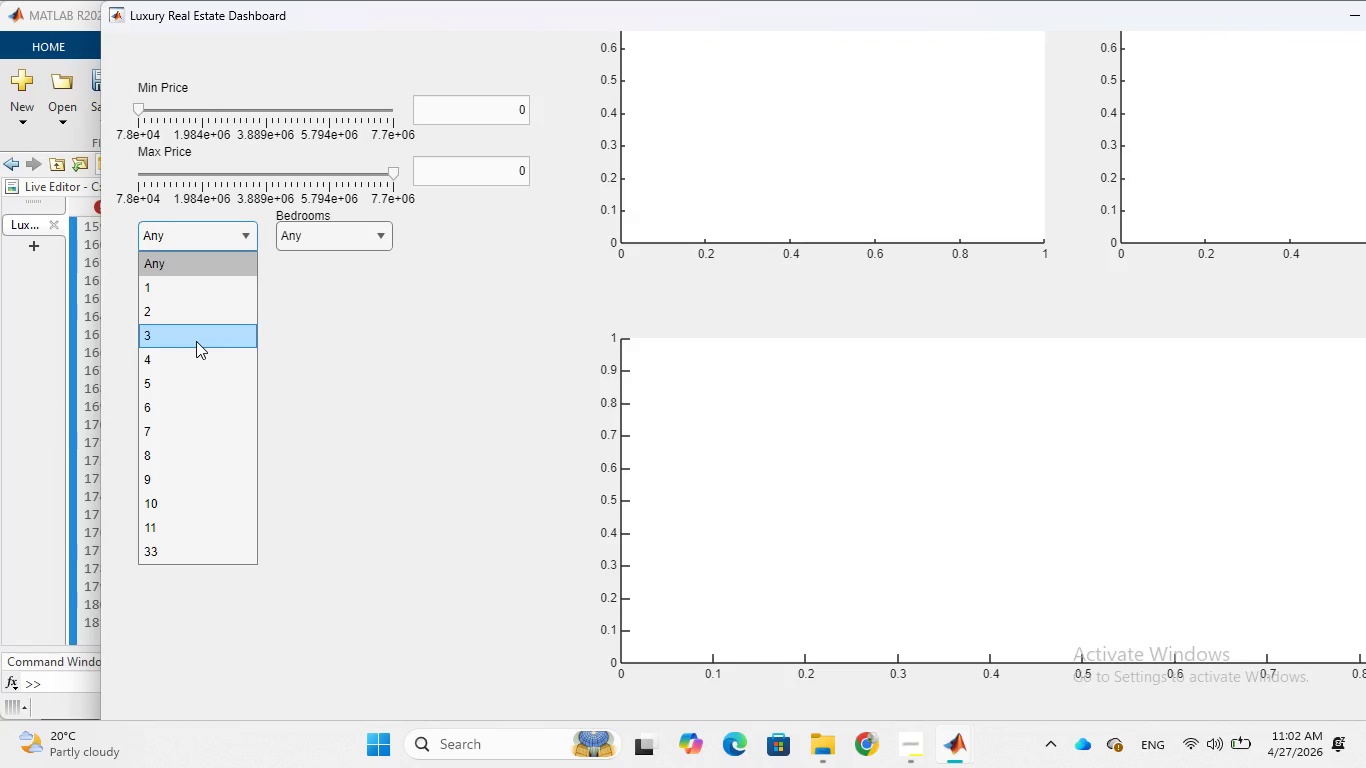 
left_click([196, 341])
 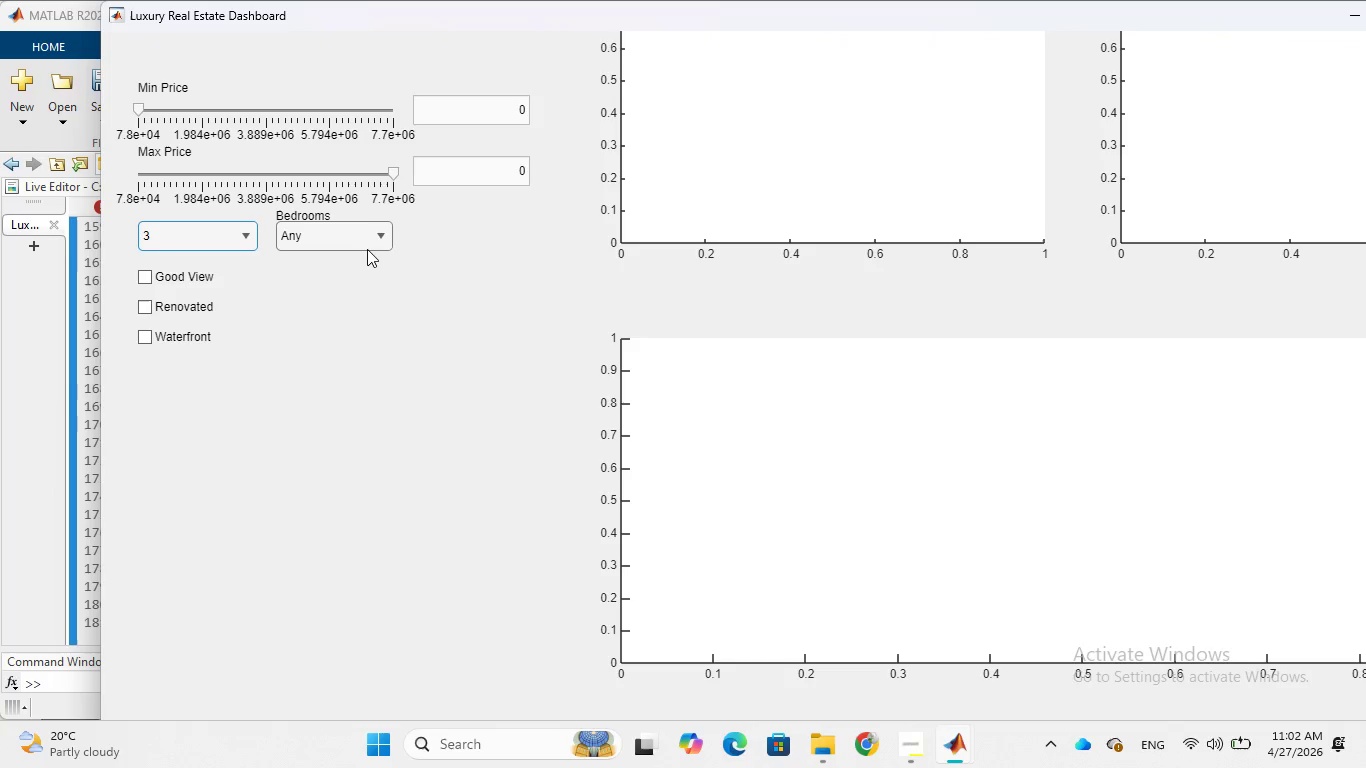 
left_click([378, 233])
 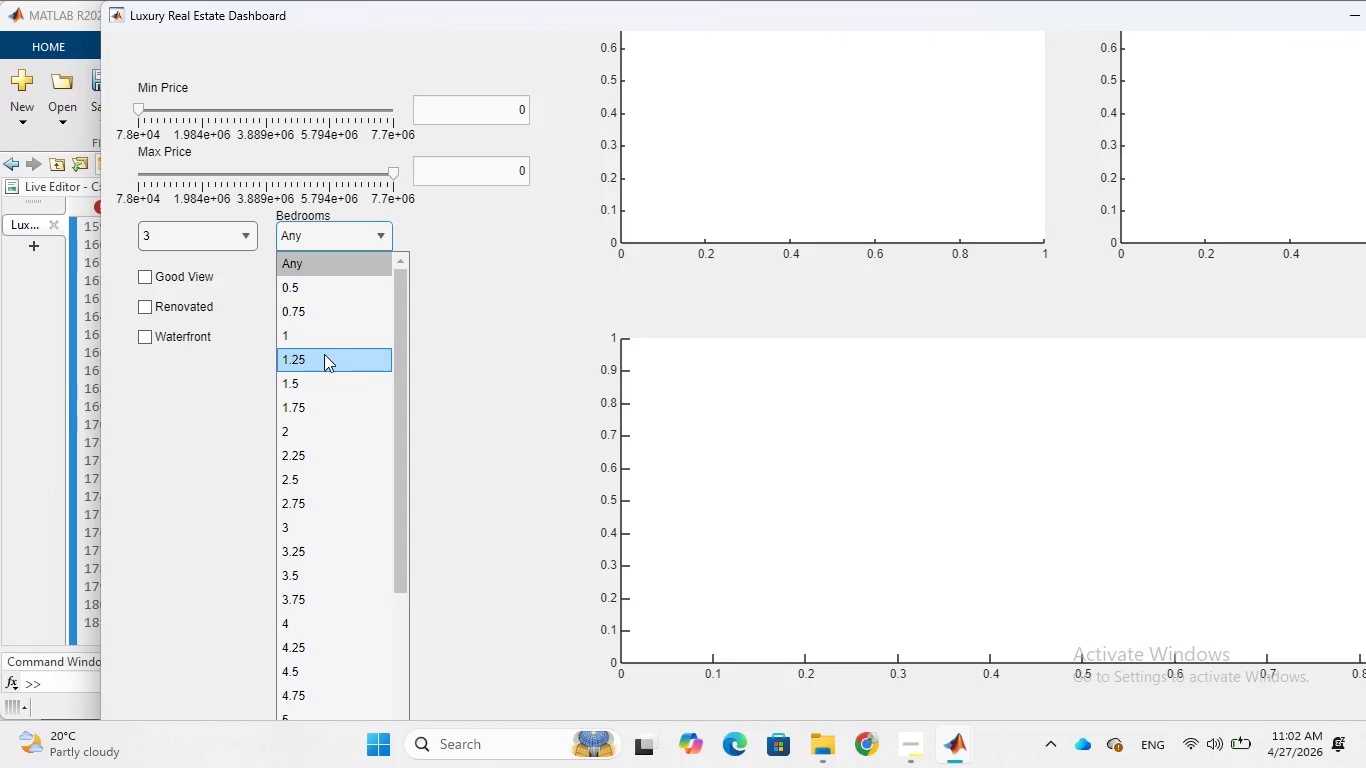 
left_click([324, 354])
 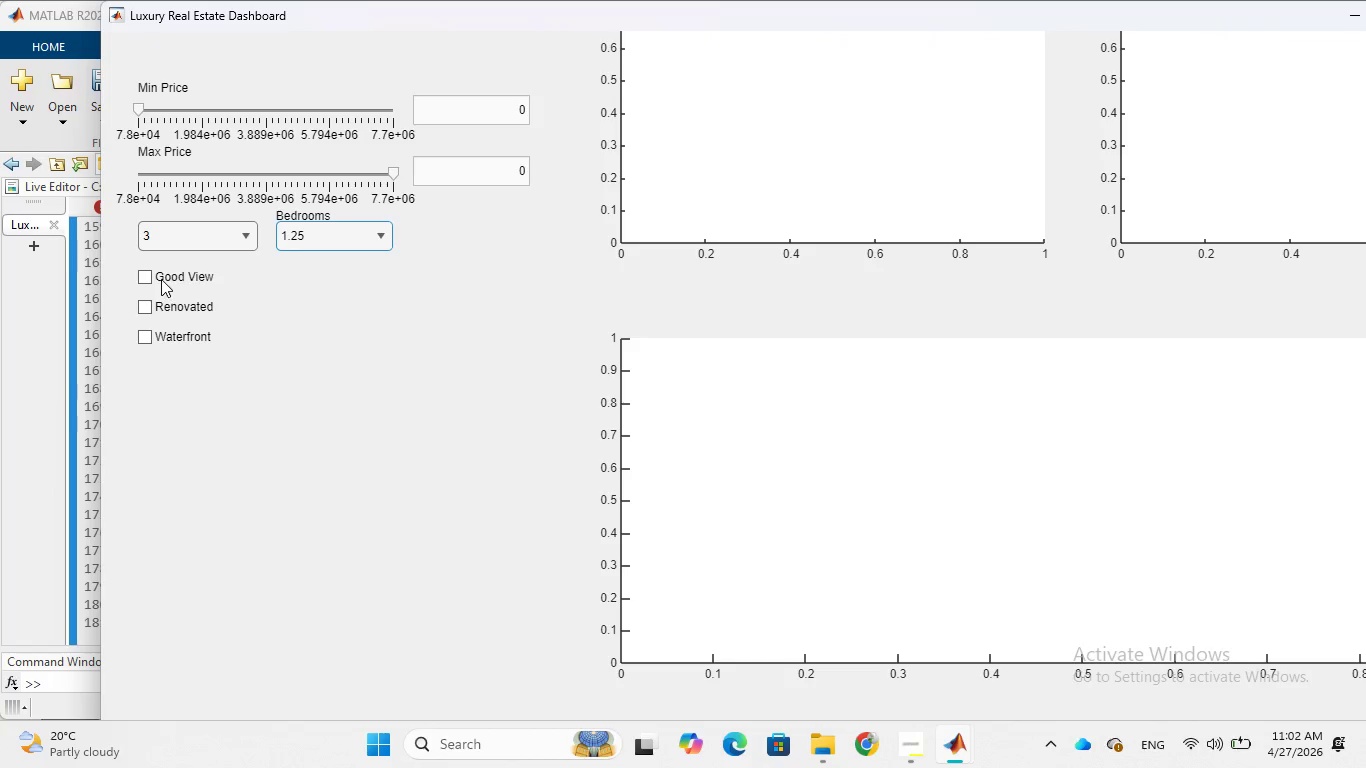 
left_click([144, 277])
 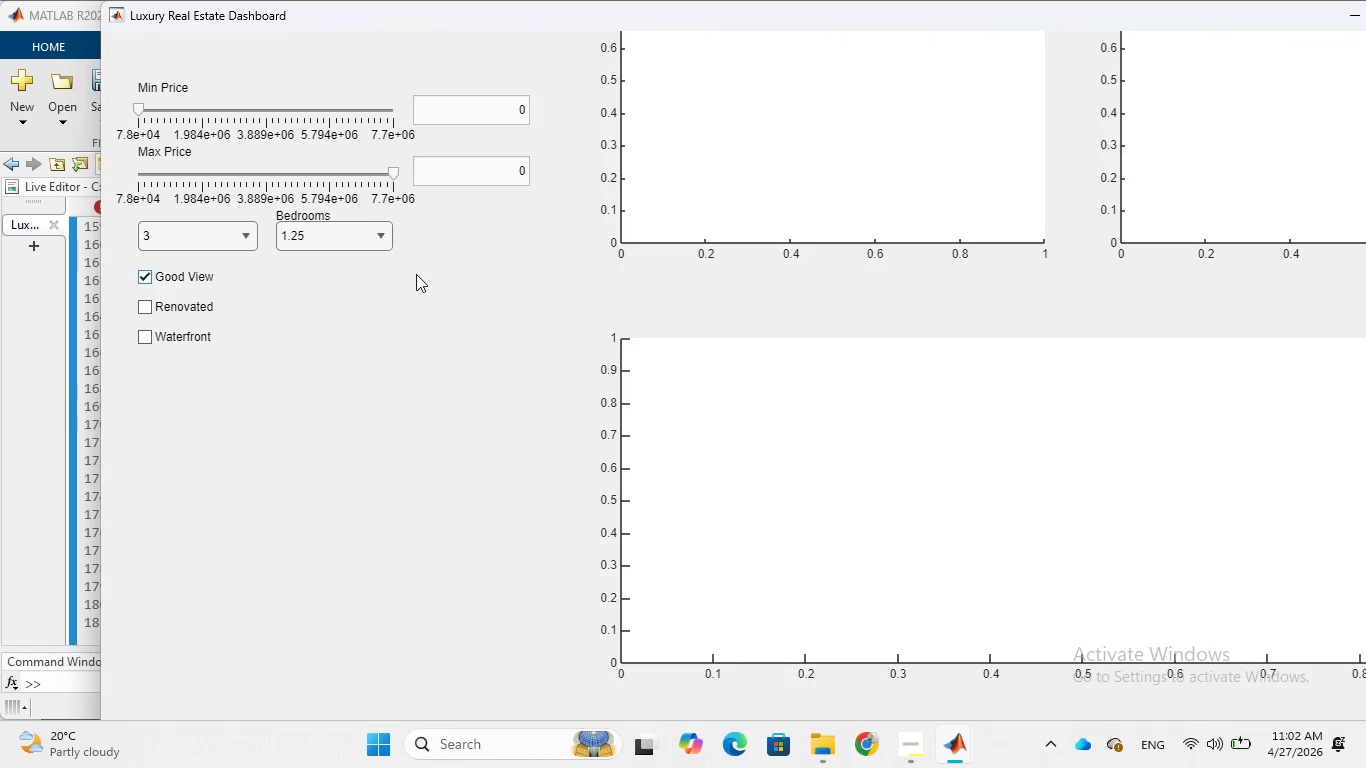 
scroll: coordinate [417, 274], scroll_direction: up, amount: 3.0
 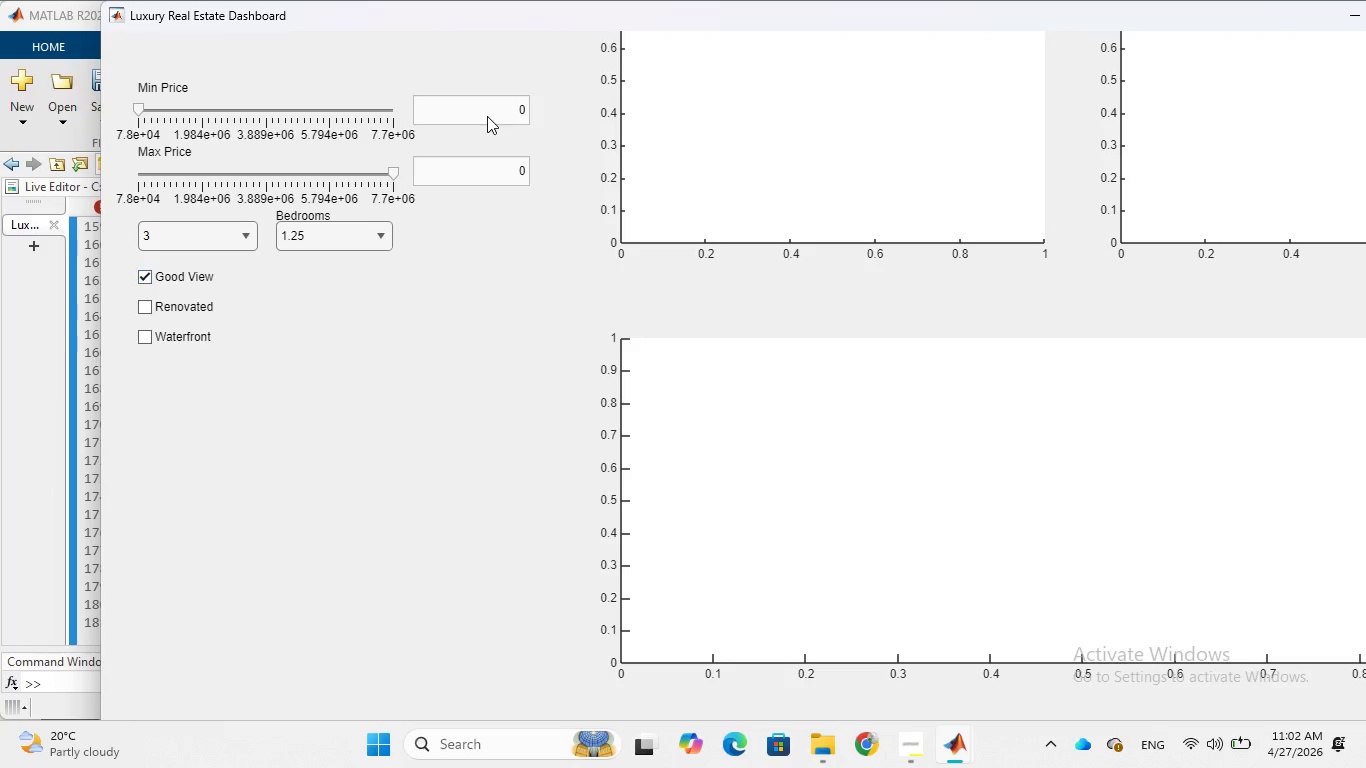 
left_click([487, 116])
 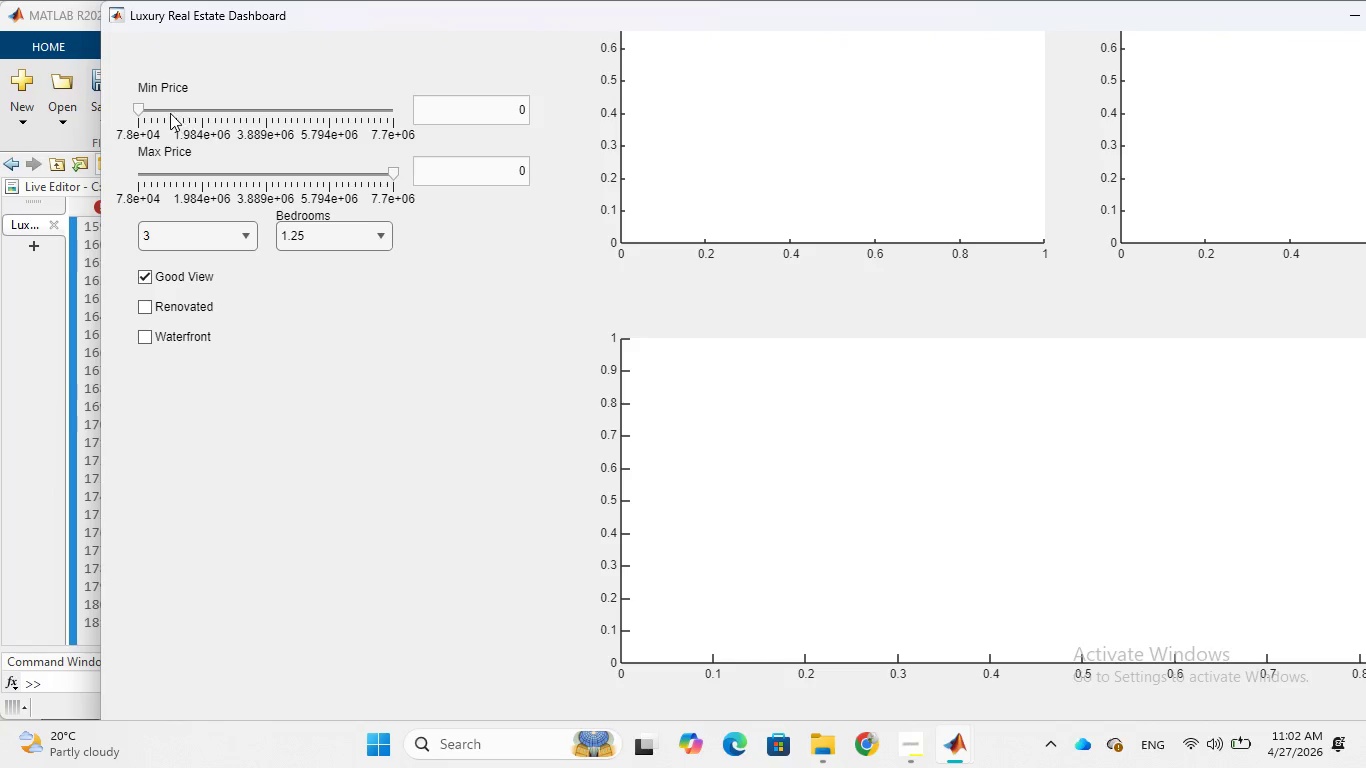 
left_click([149, 112])
 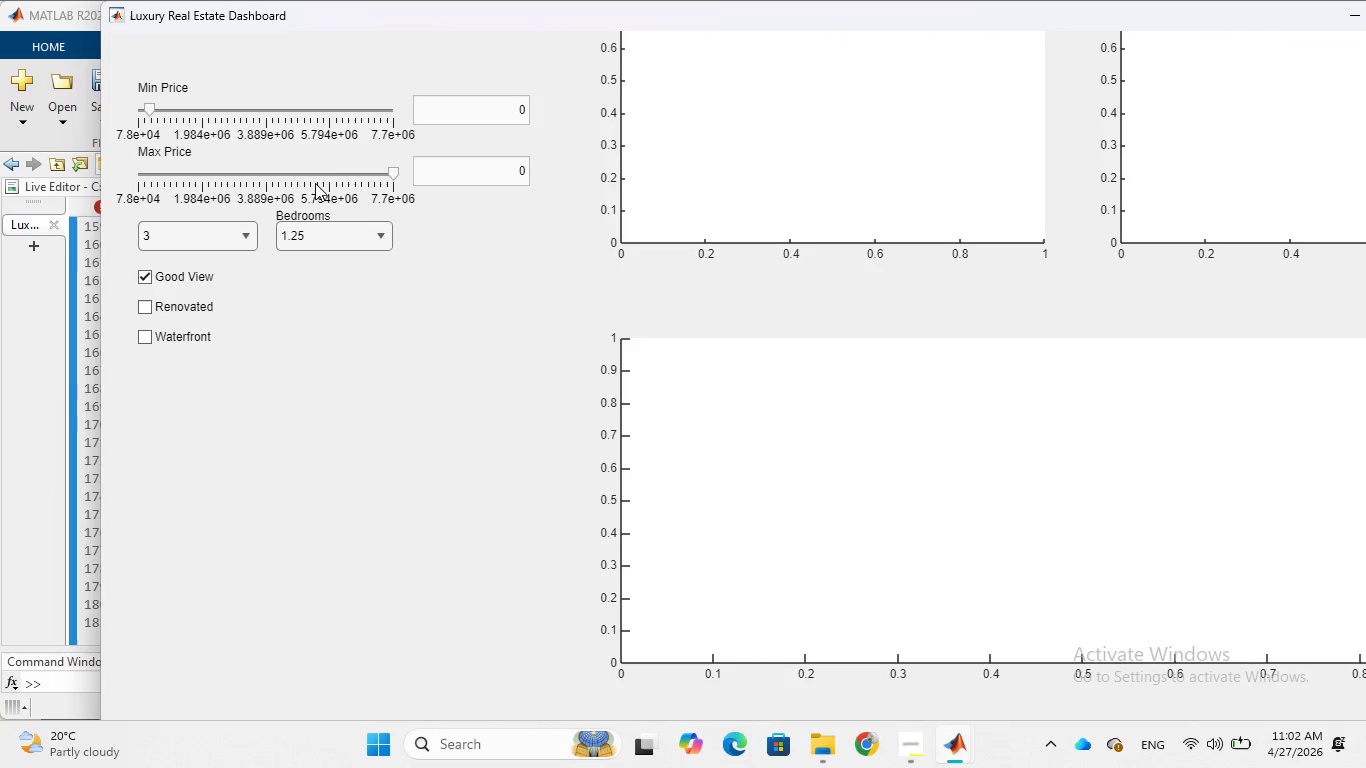 
left_click([350, 166])
 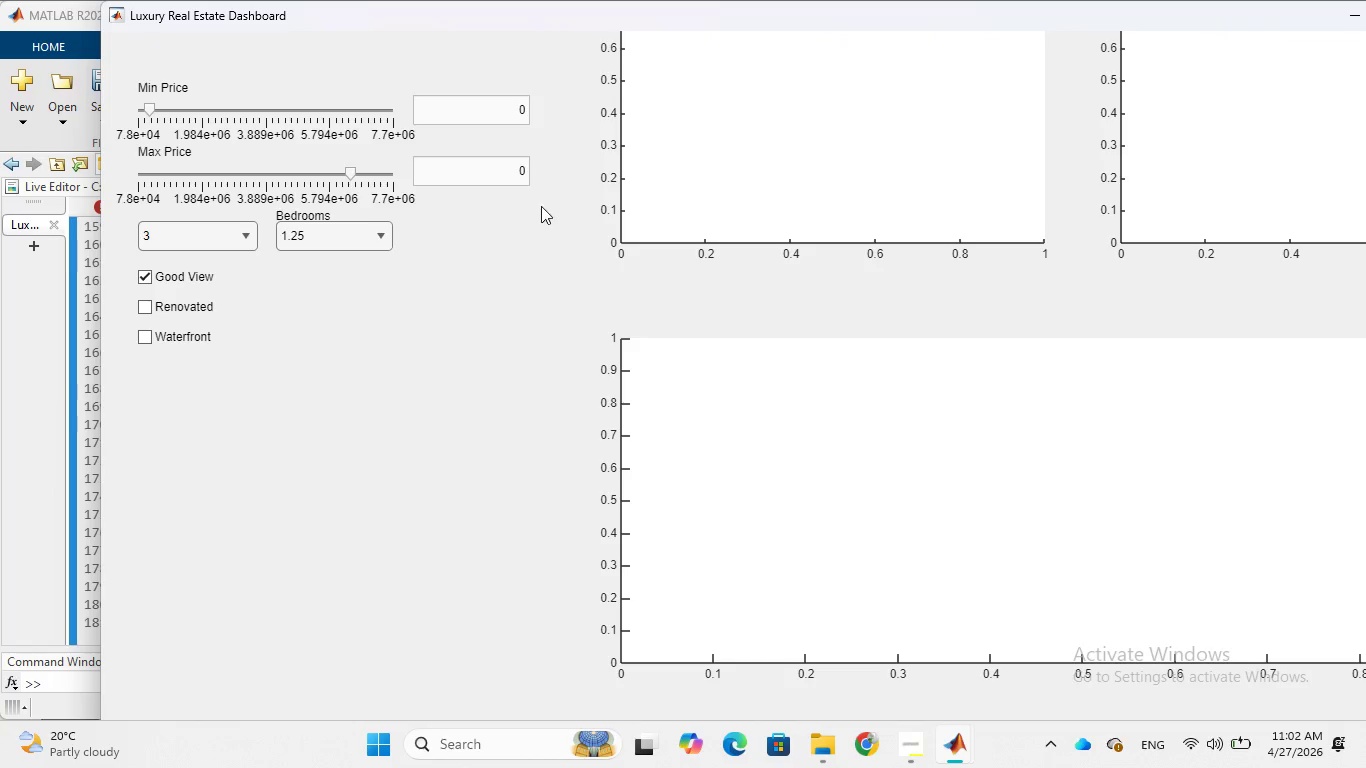 
scroll: coordinate [537, 214], scroll_direction: down, amount: 5.0
 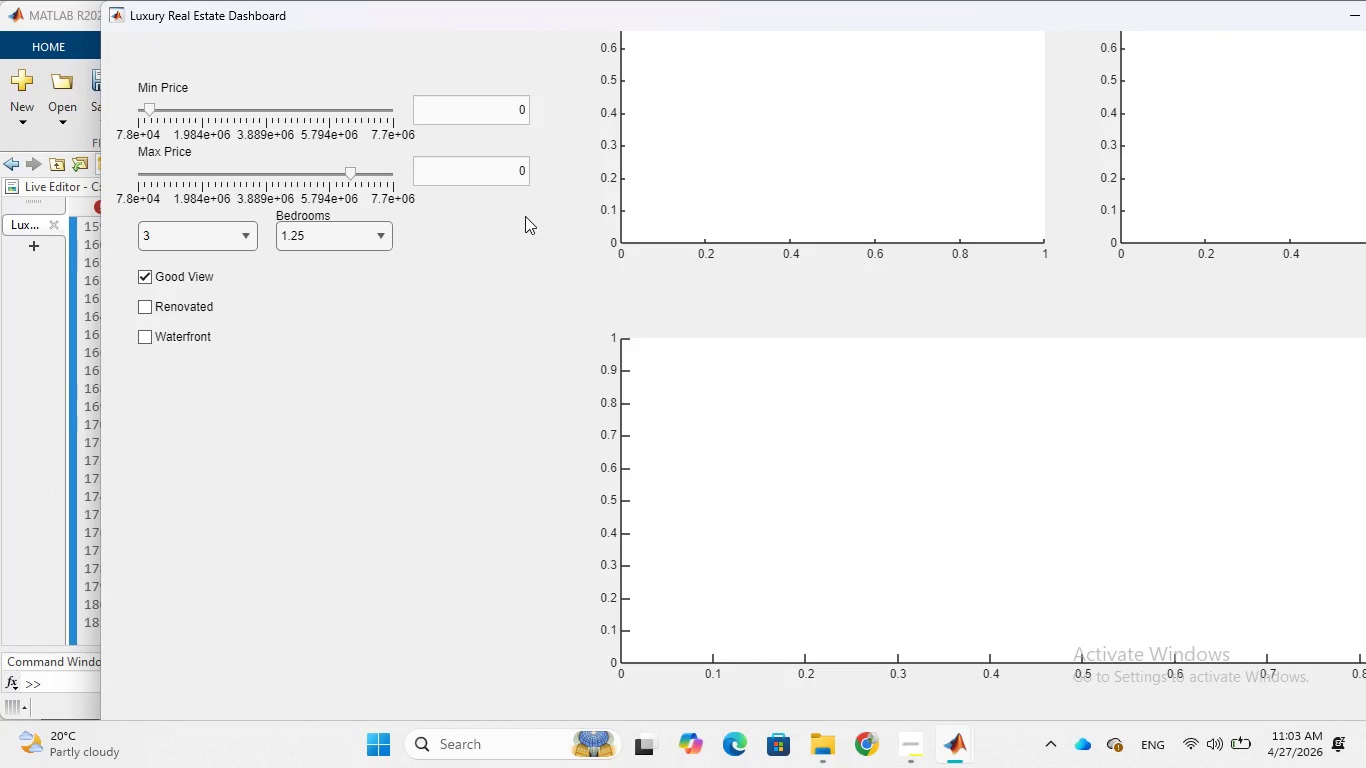 
wait(58.9)
 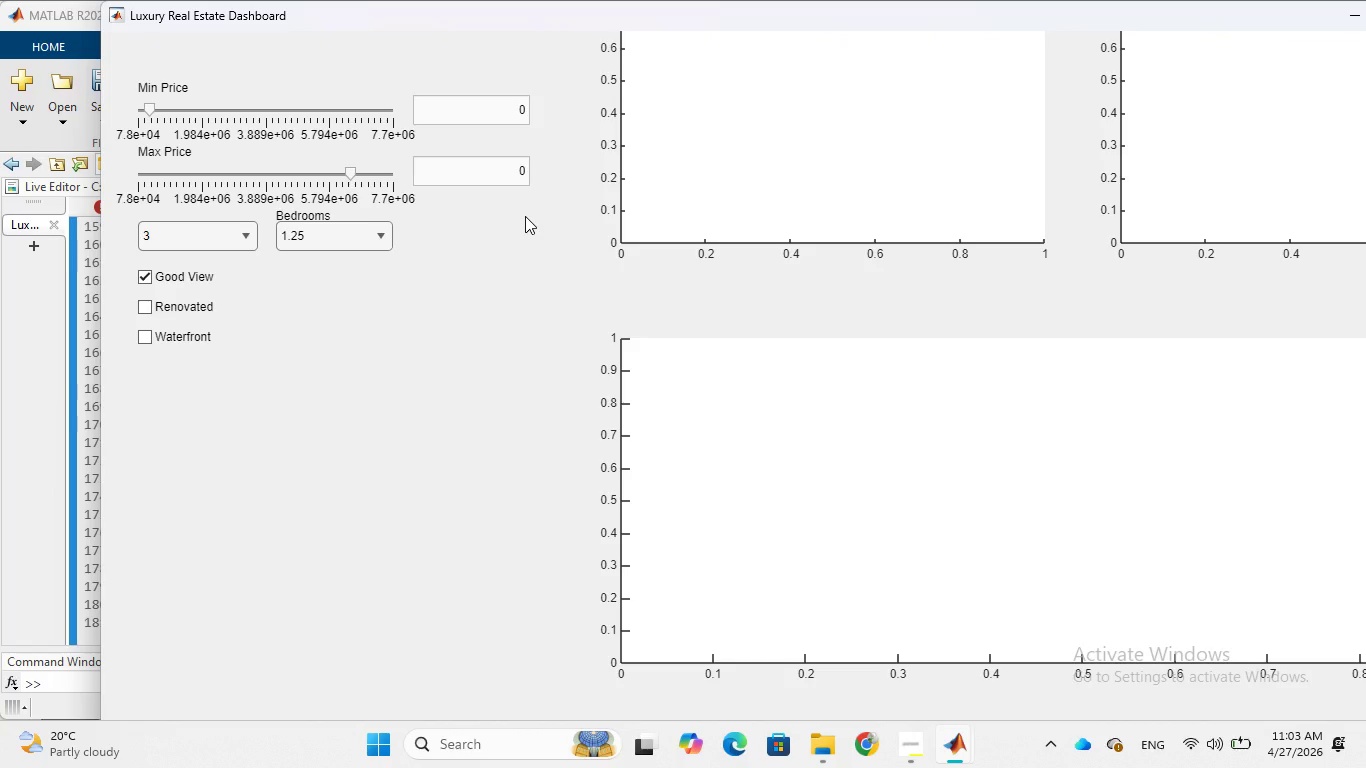 
left_click([371, 172])
 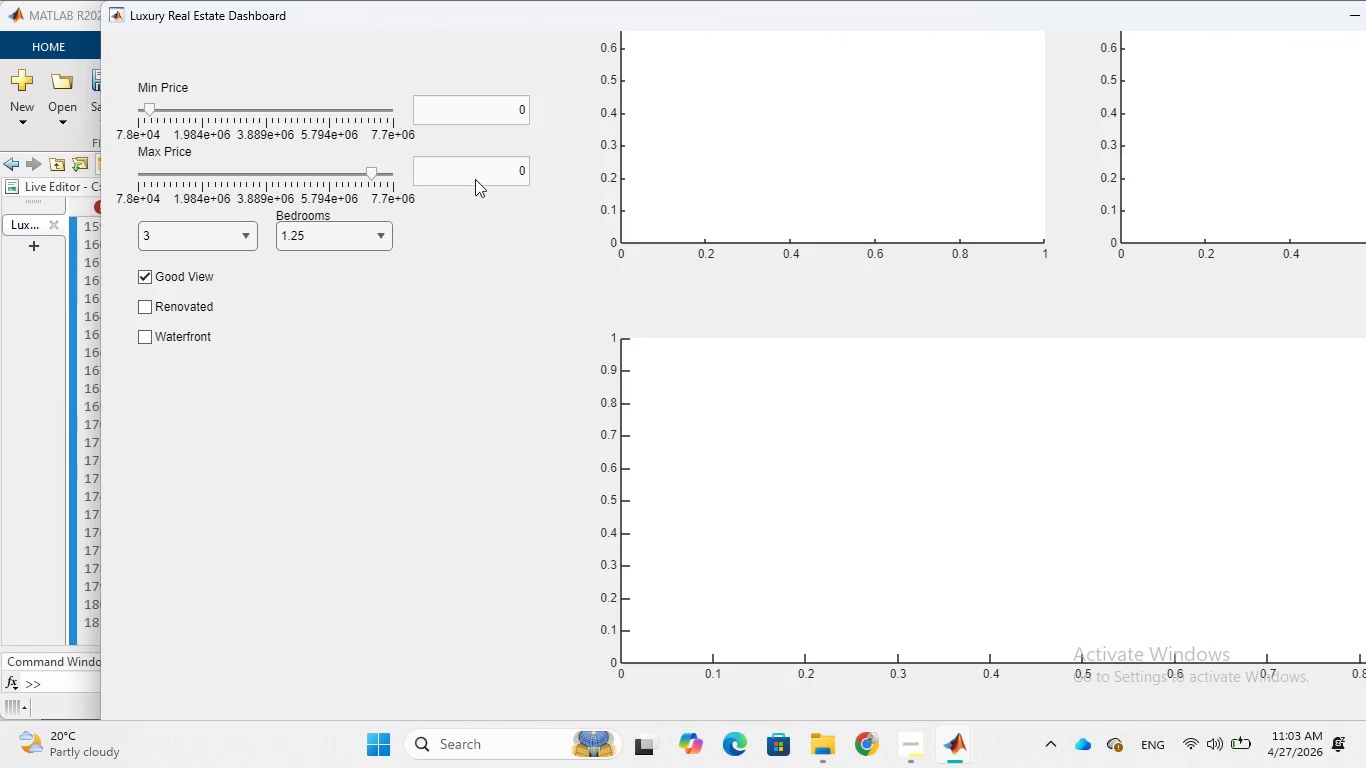 
left_click([478, 171])
 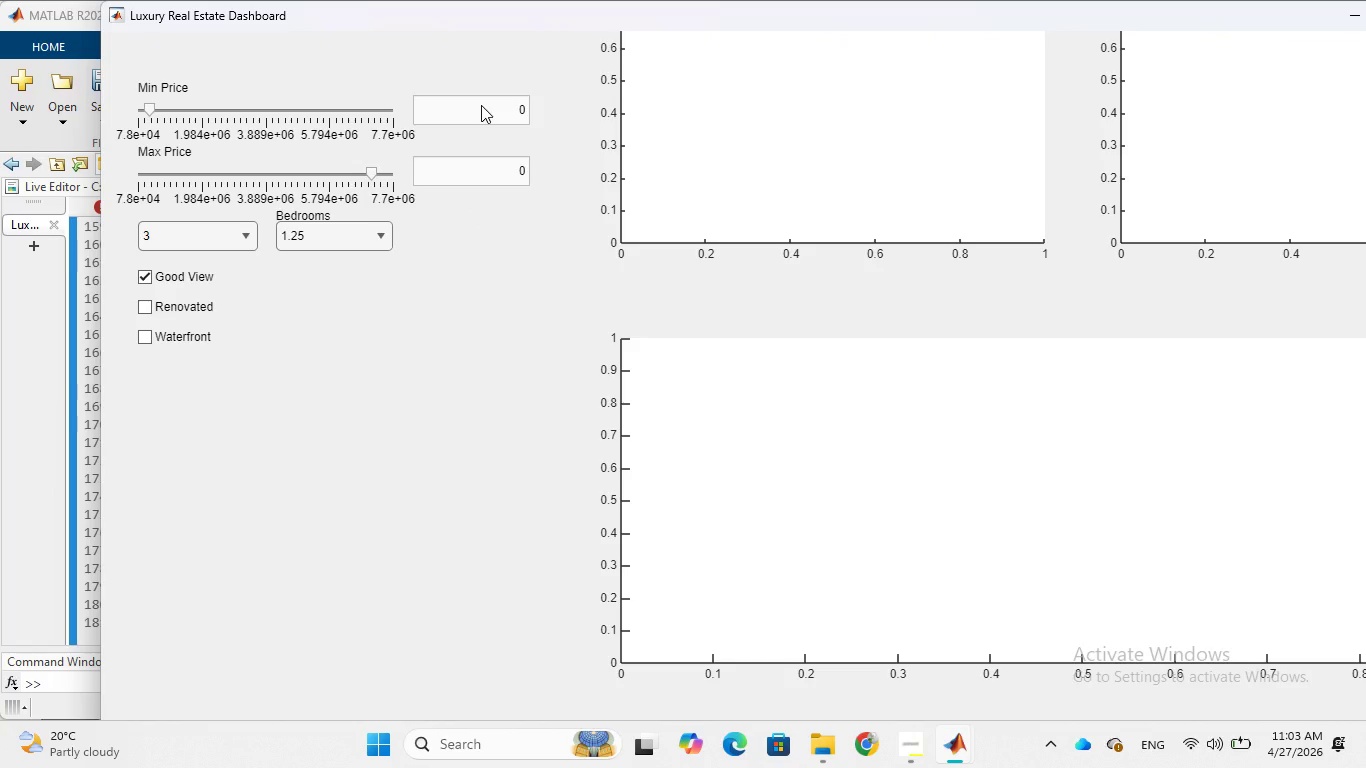 
left_click([481, 105])
 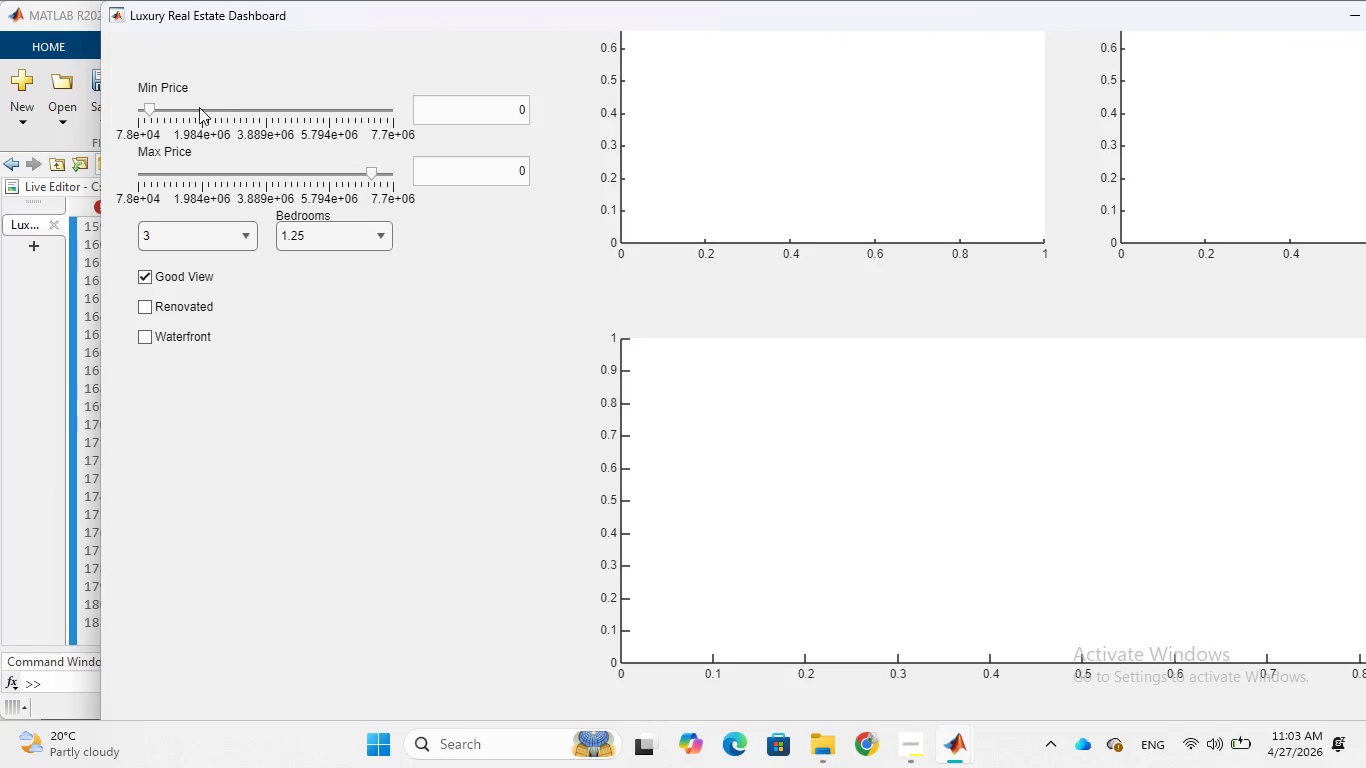 
left_click([179, 104])
 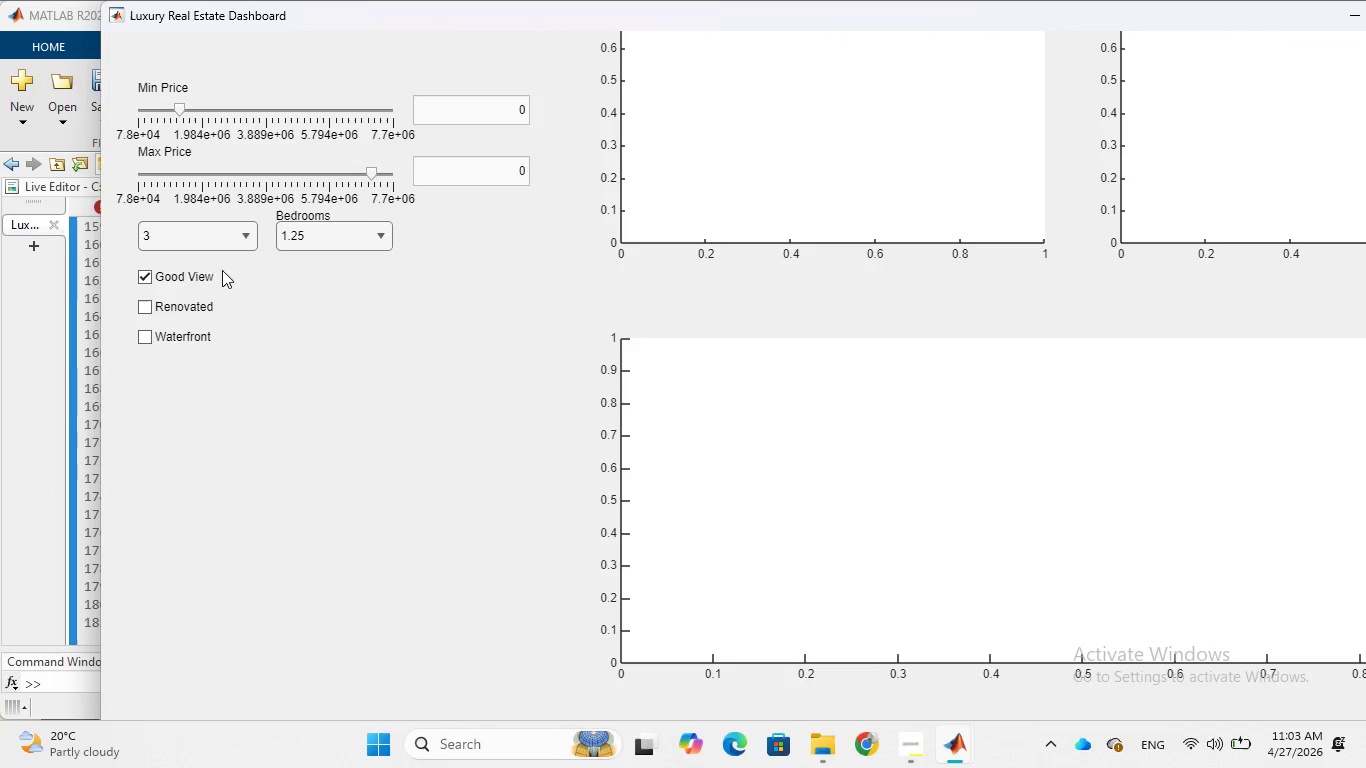 
left_click([167, 307])
 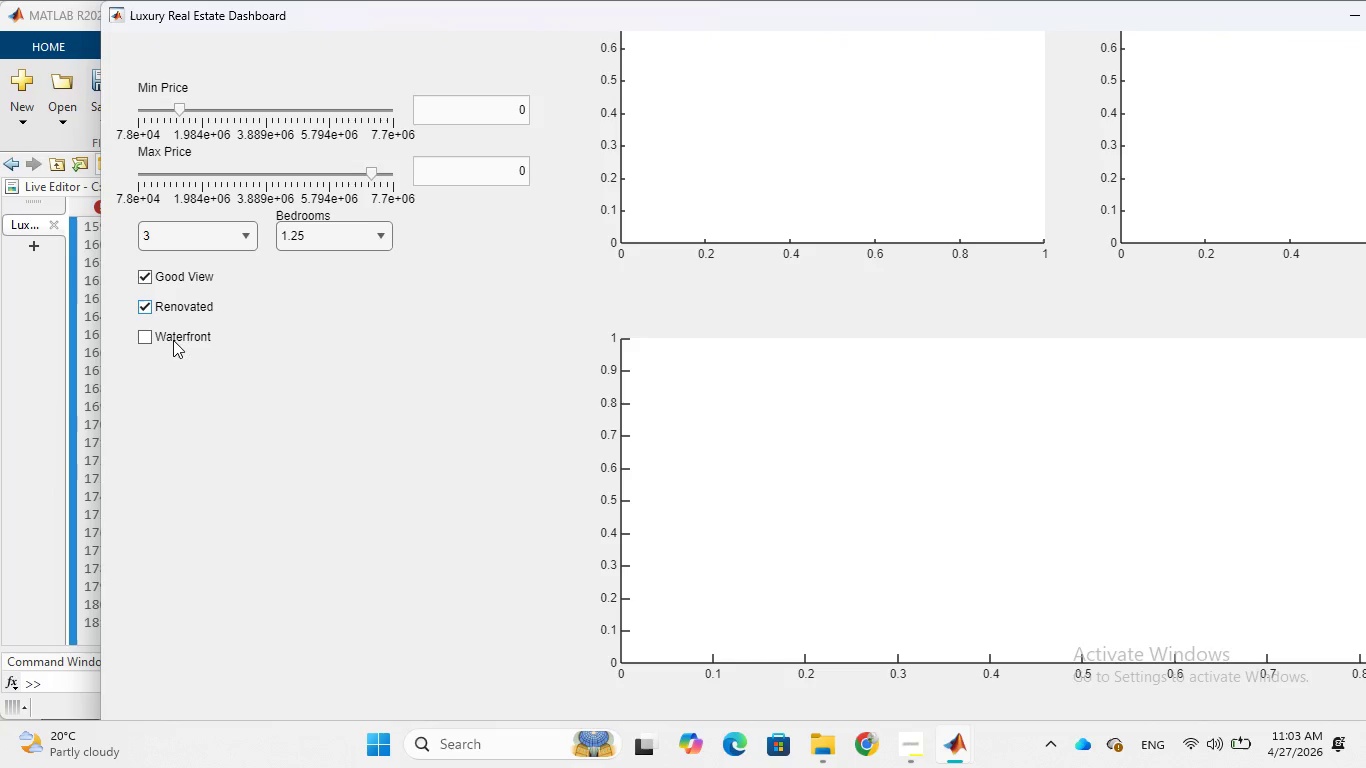 
left_click([173, 340])
 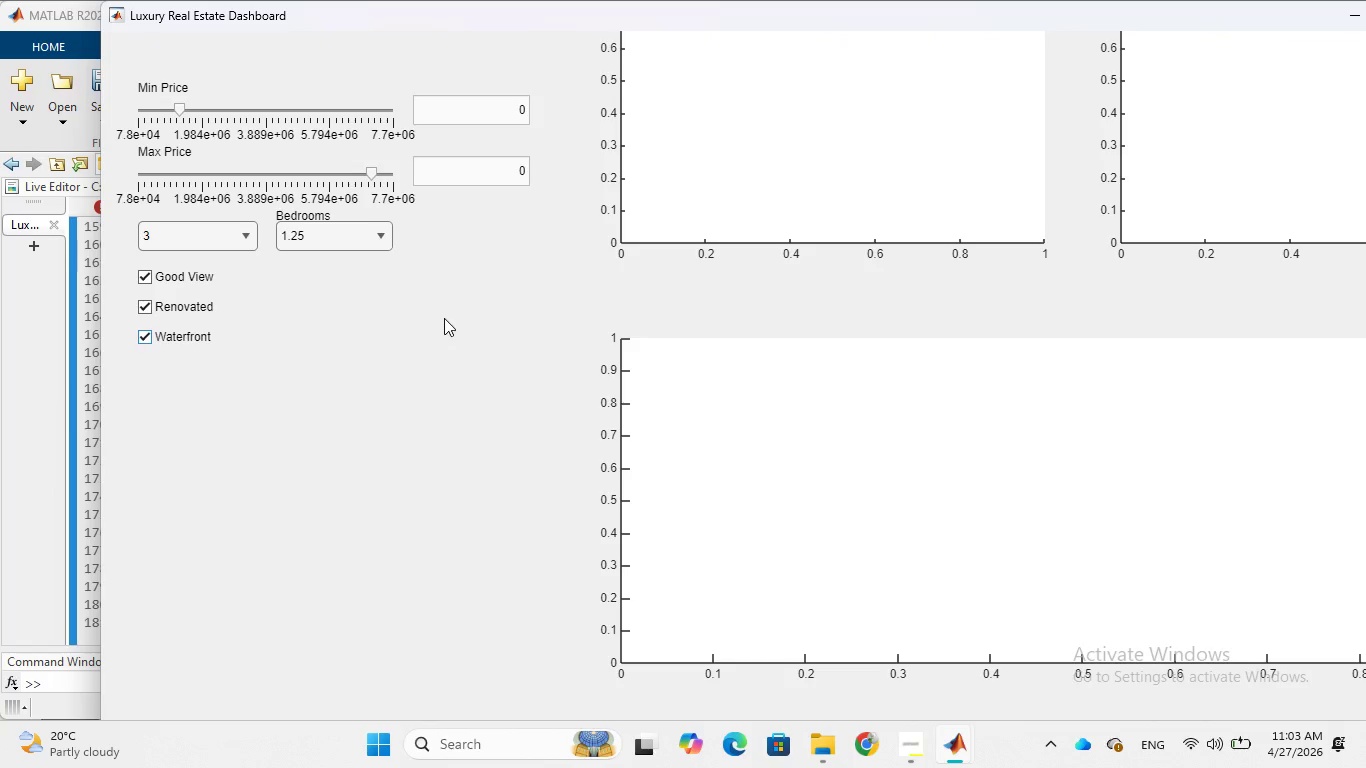 
scroll: coordinate [444, 318], scroll_direction: down, amount: 4.0
 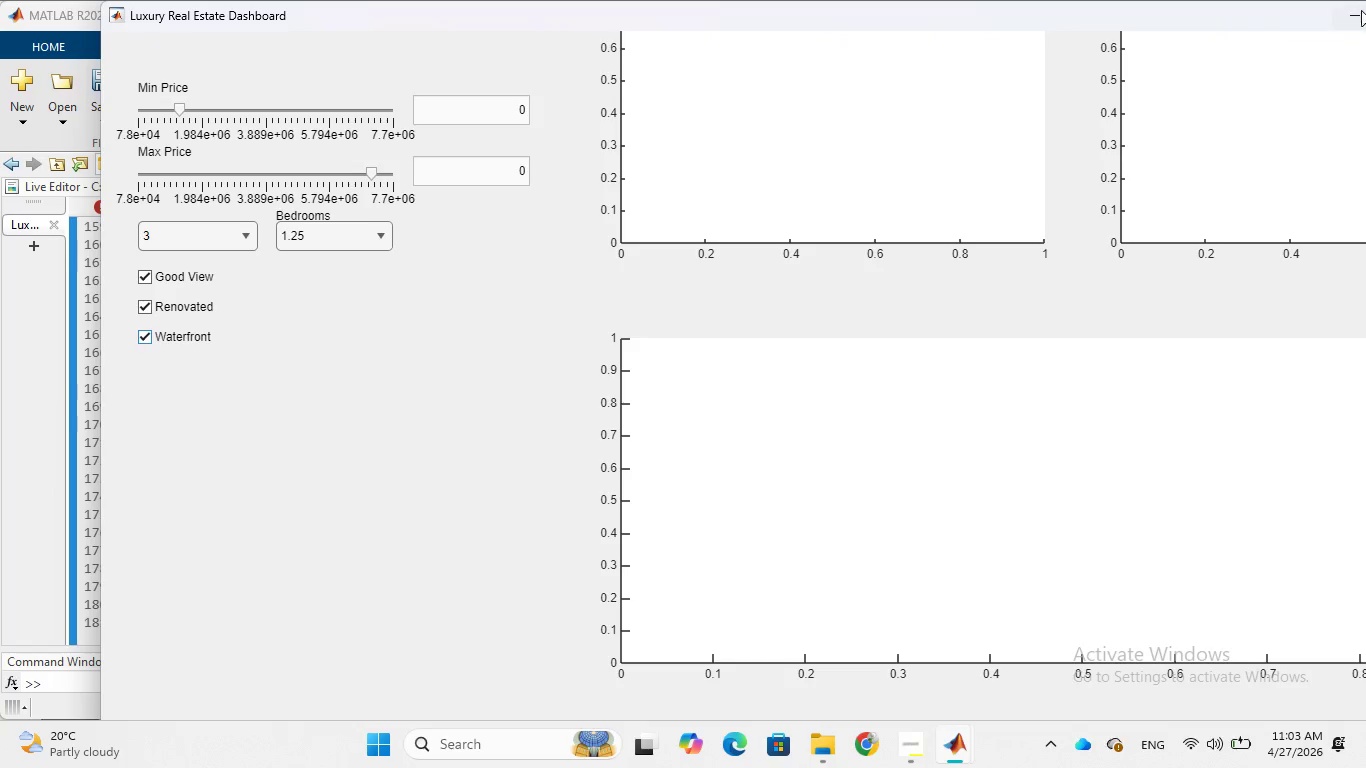 
left_click([1353, 18])
 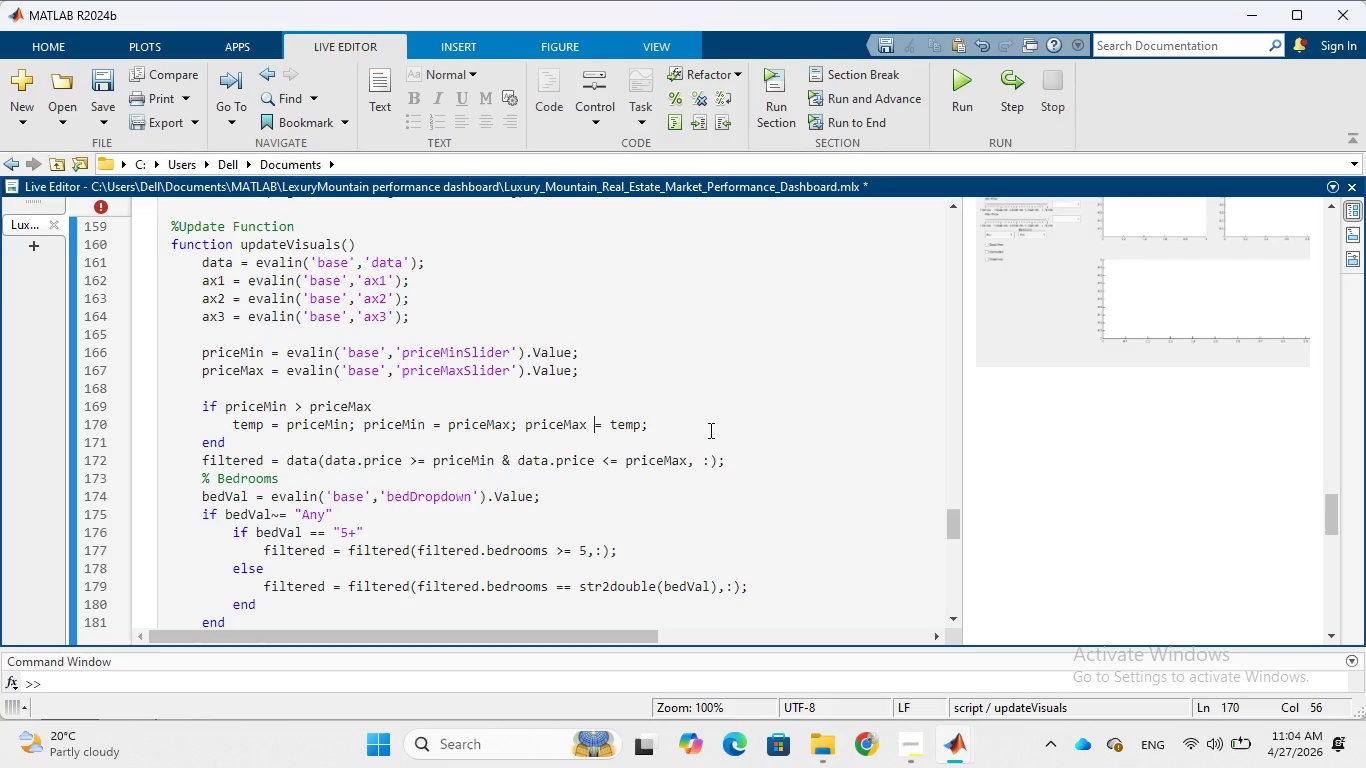 
wait(12.81)
 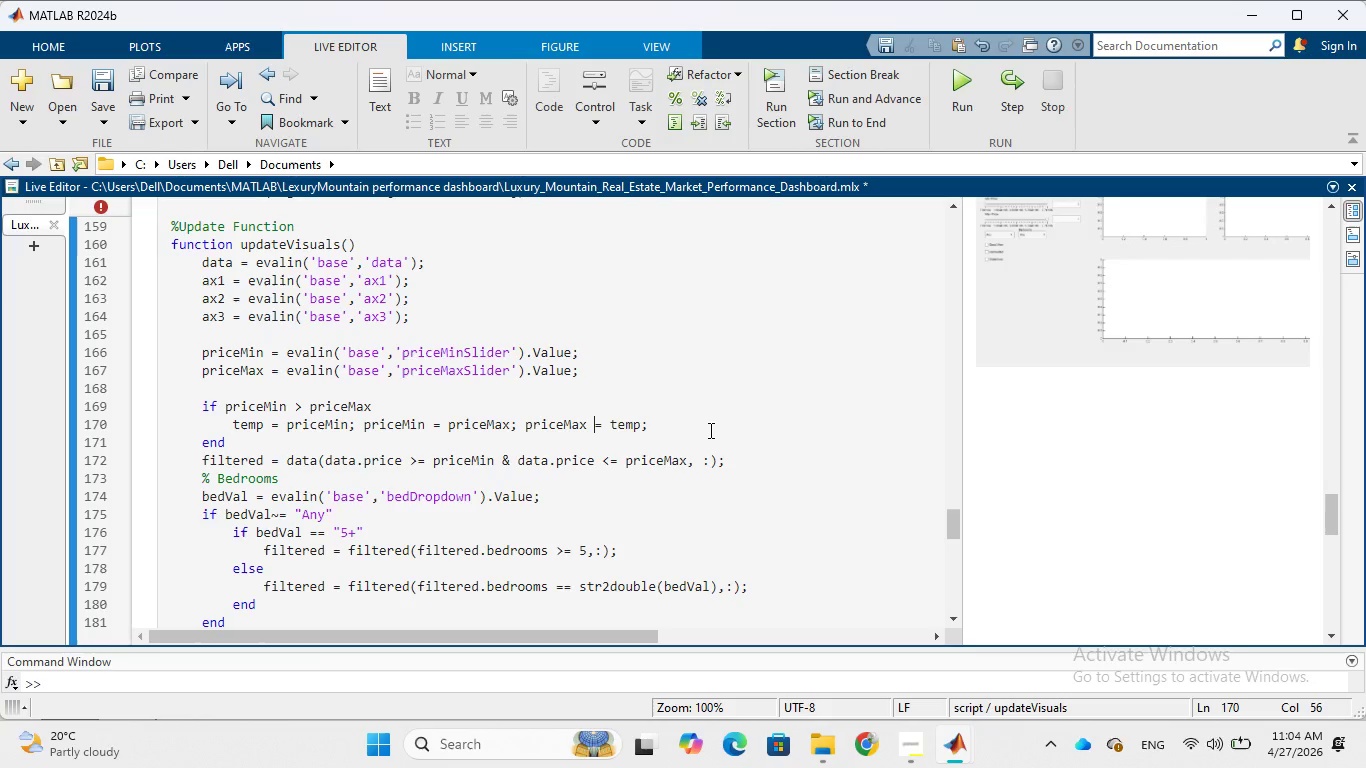 
scroll: coordinate [726, 381], scroll_direction: up, amount: 1.0
 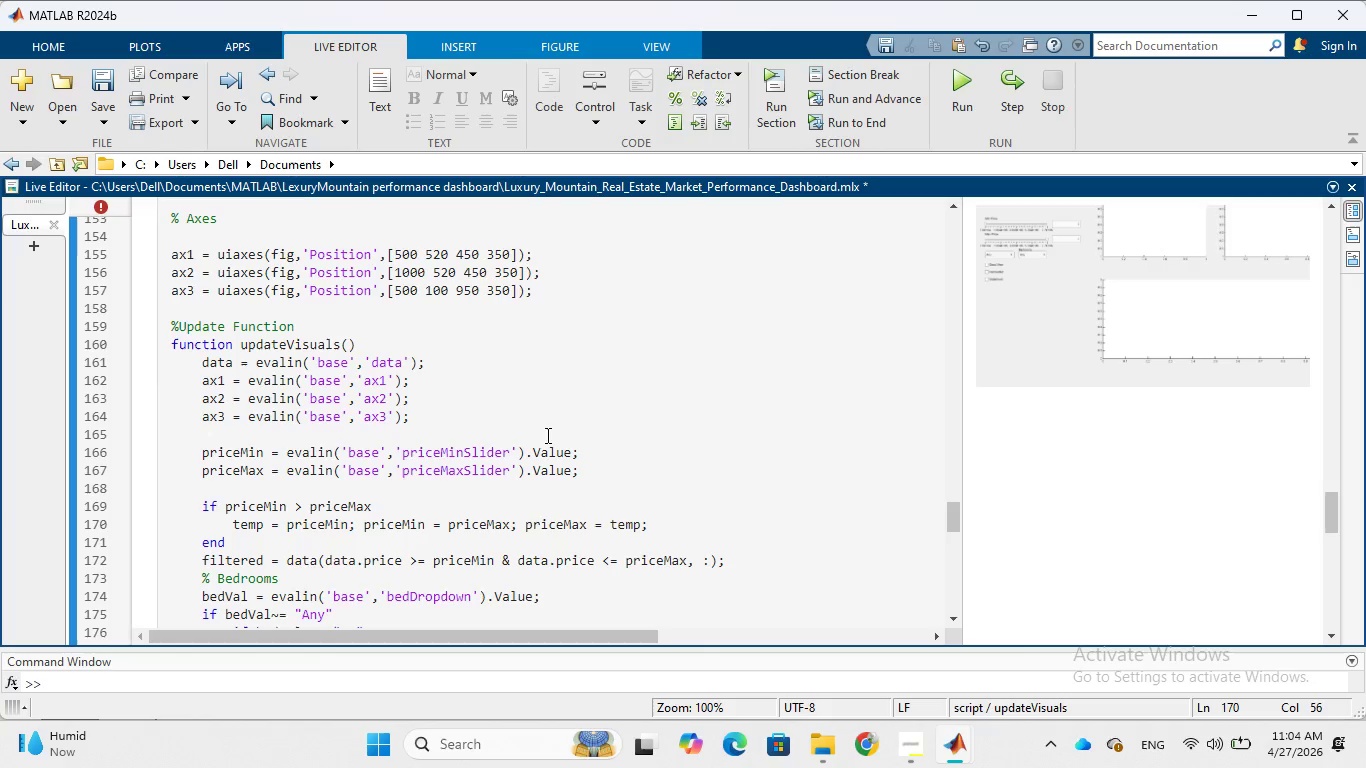 
wait(26.52)
 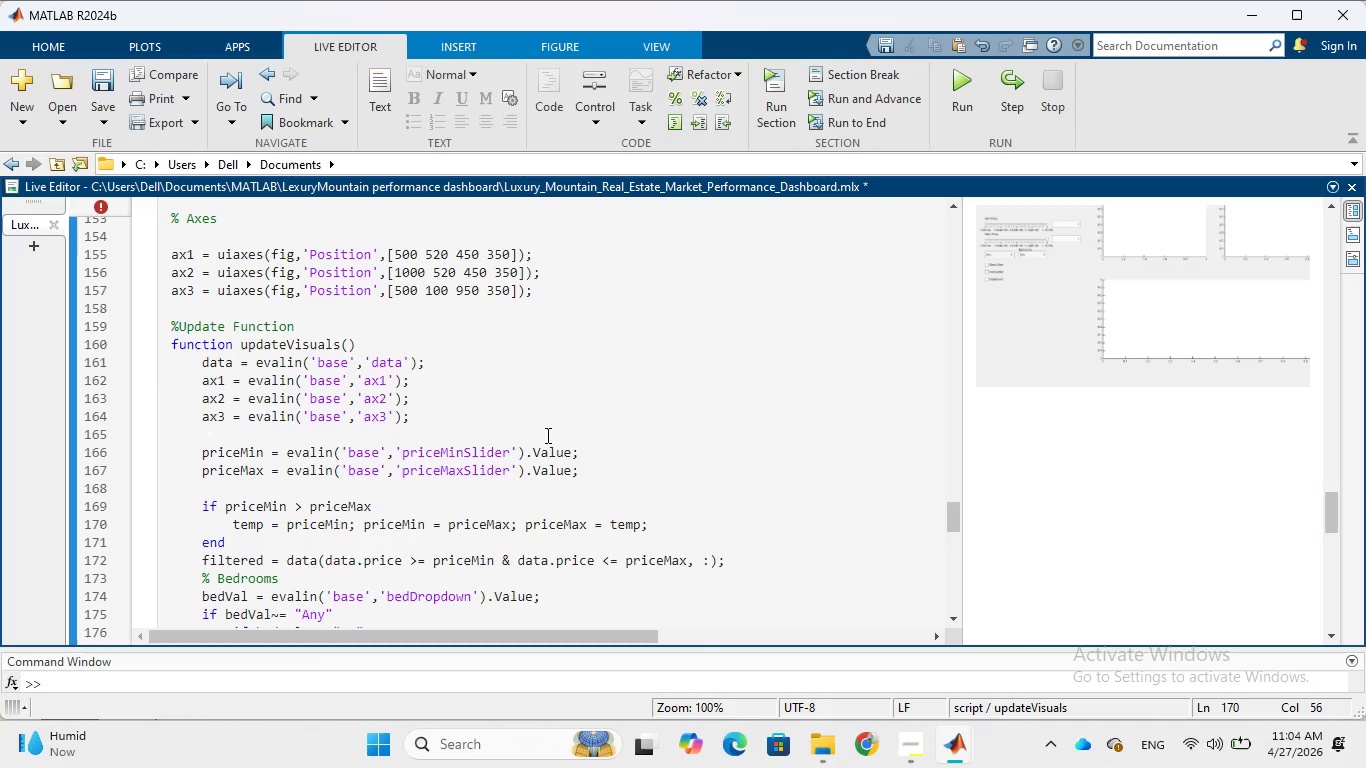 
scroll: coordinate [428, 555], scroll_direction: down, amount: 3.0
 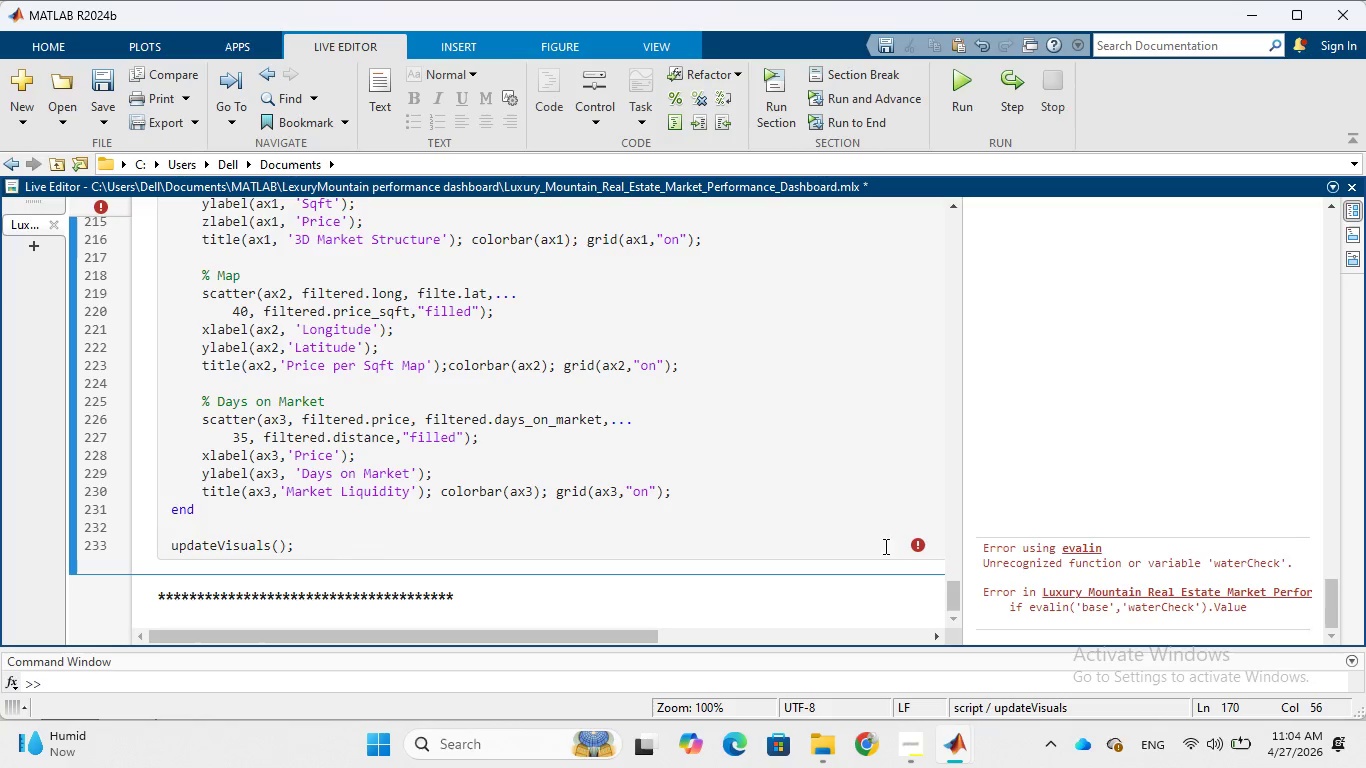 
wait(18.94)
 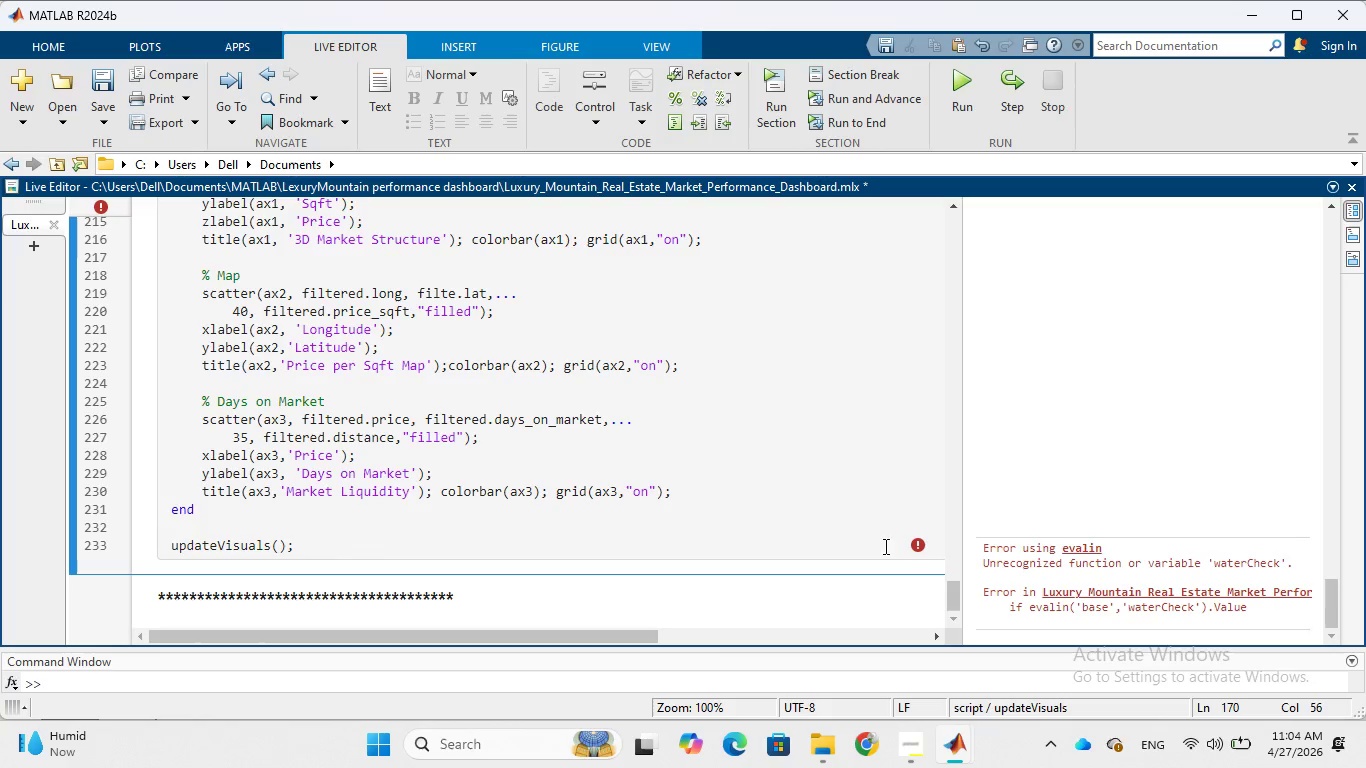 
left_click([917, 544])
 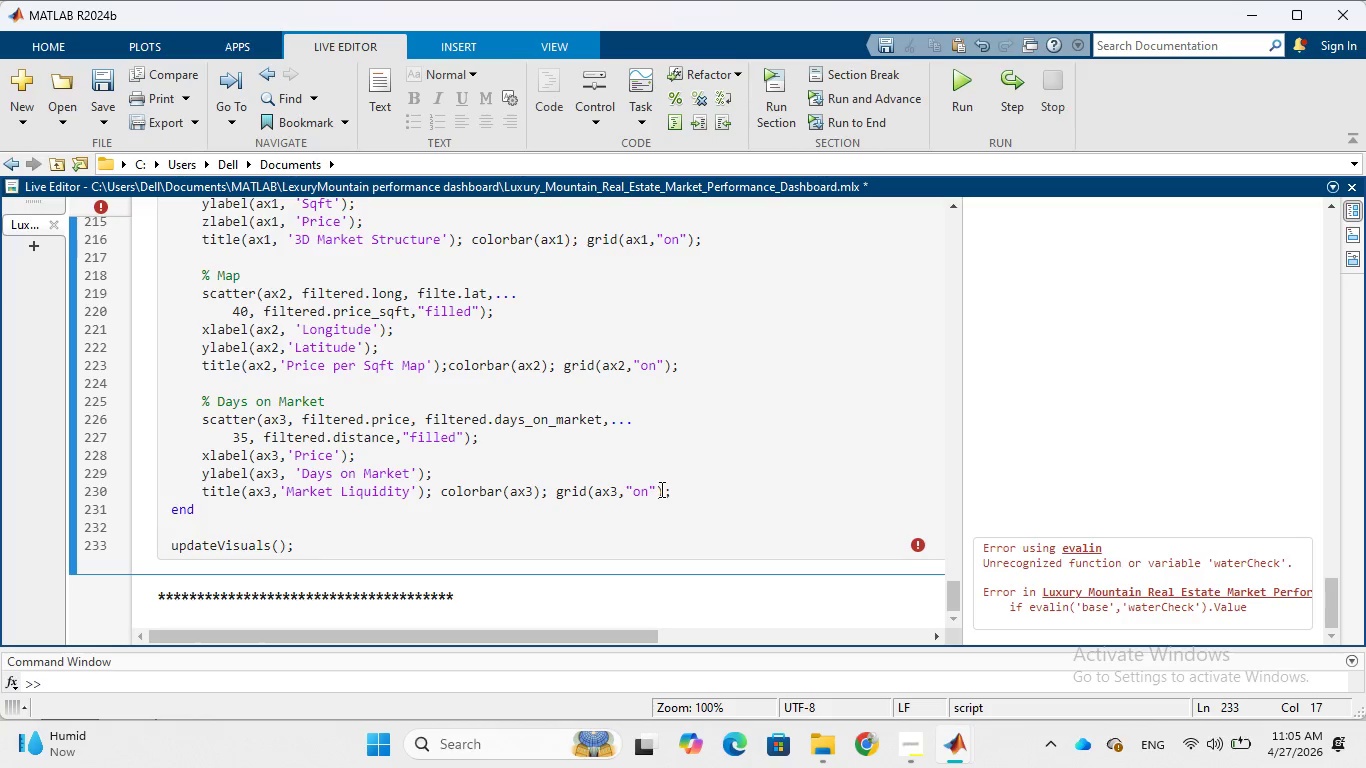 
scroll: coordinate [660, 489], scroll_direction: up, amount: 2.0
 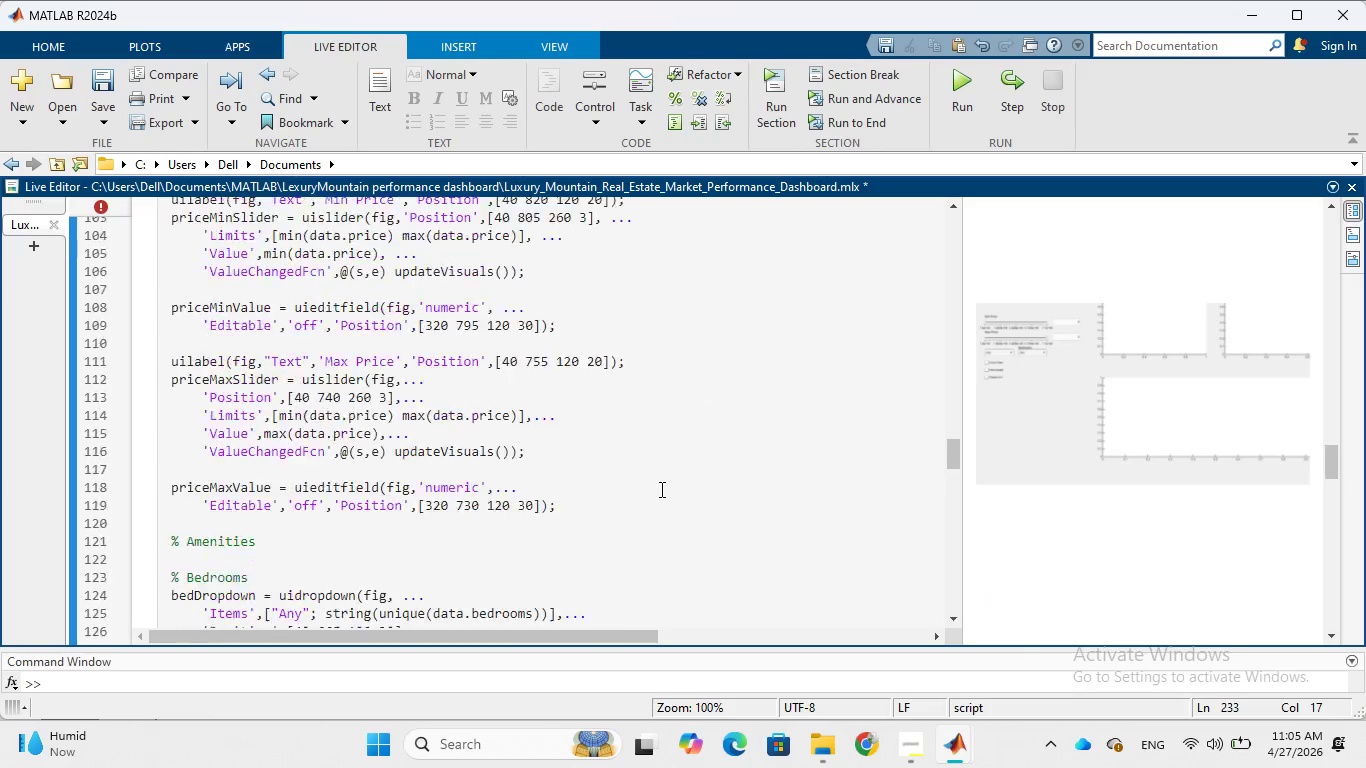 
left_click([106, 208])
 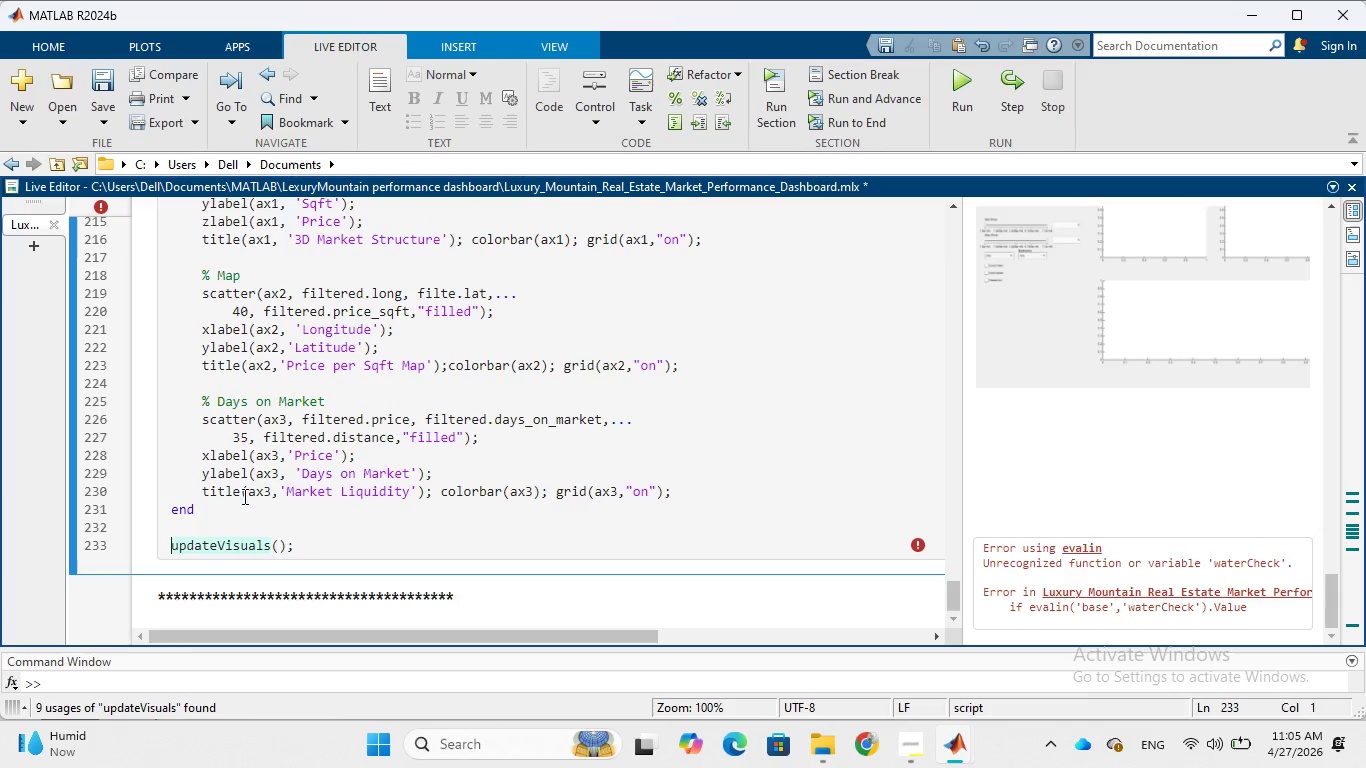 
left_click([198, 528])
 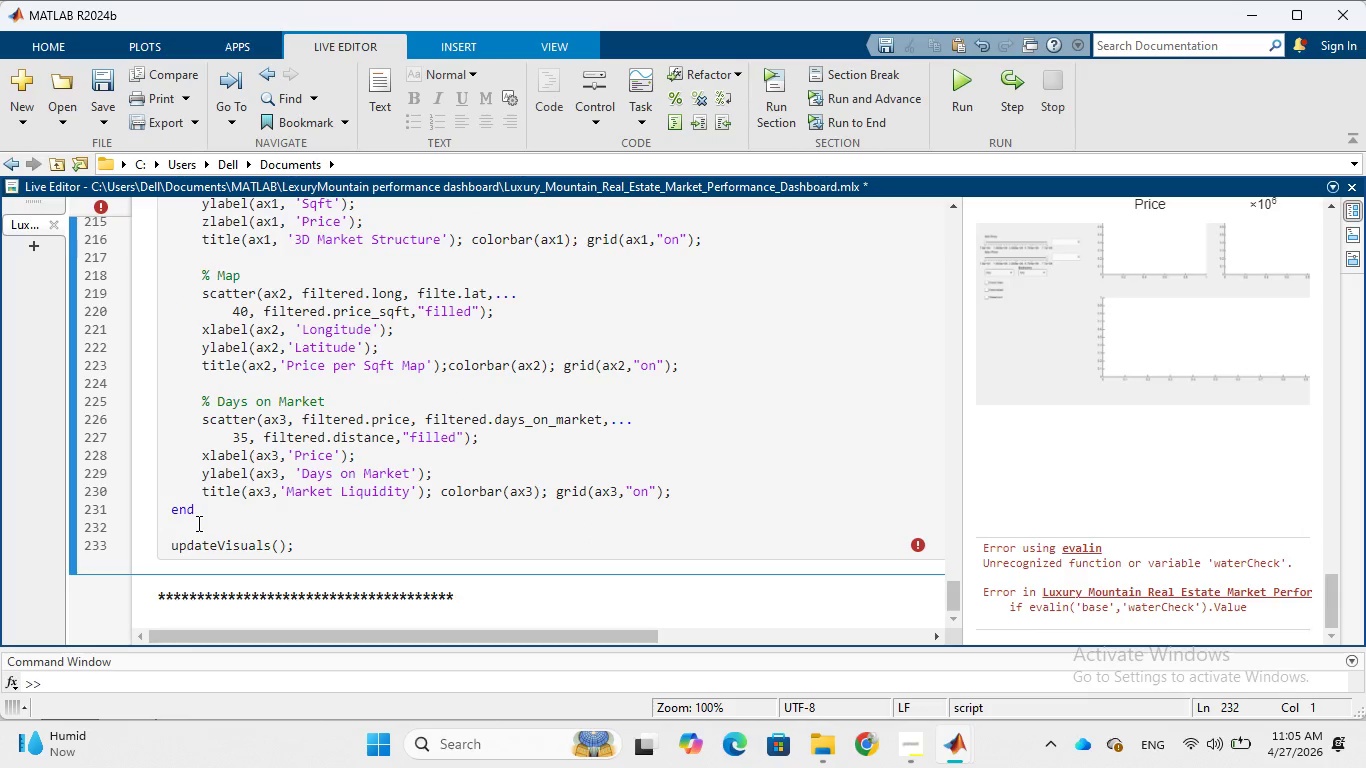 
key(Enter)
 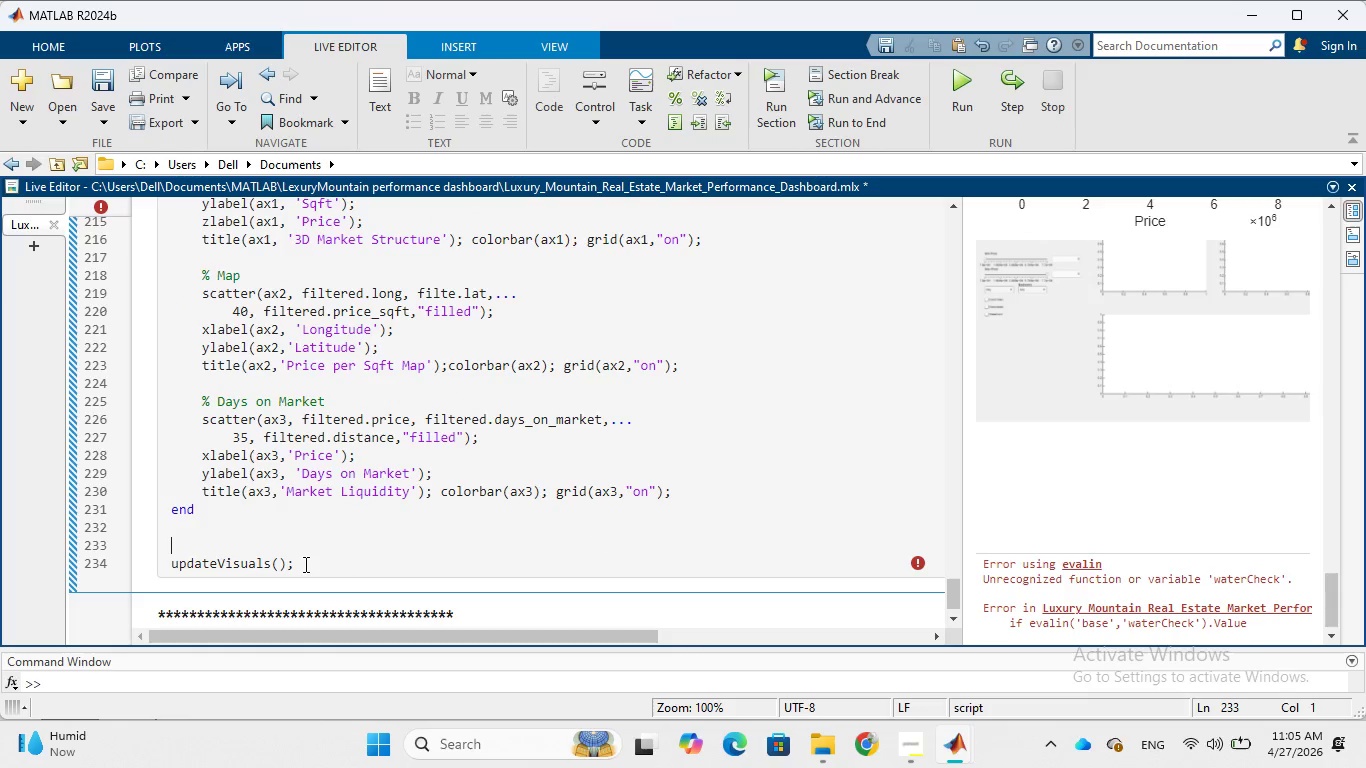 
left_click([304, 564])
 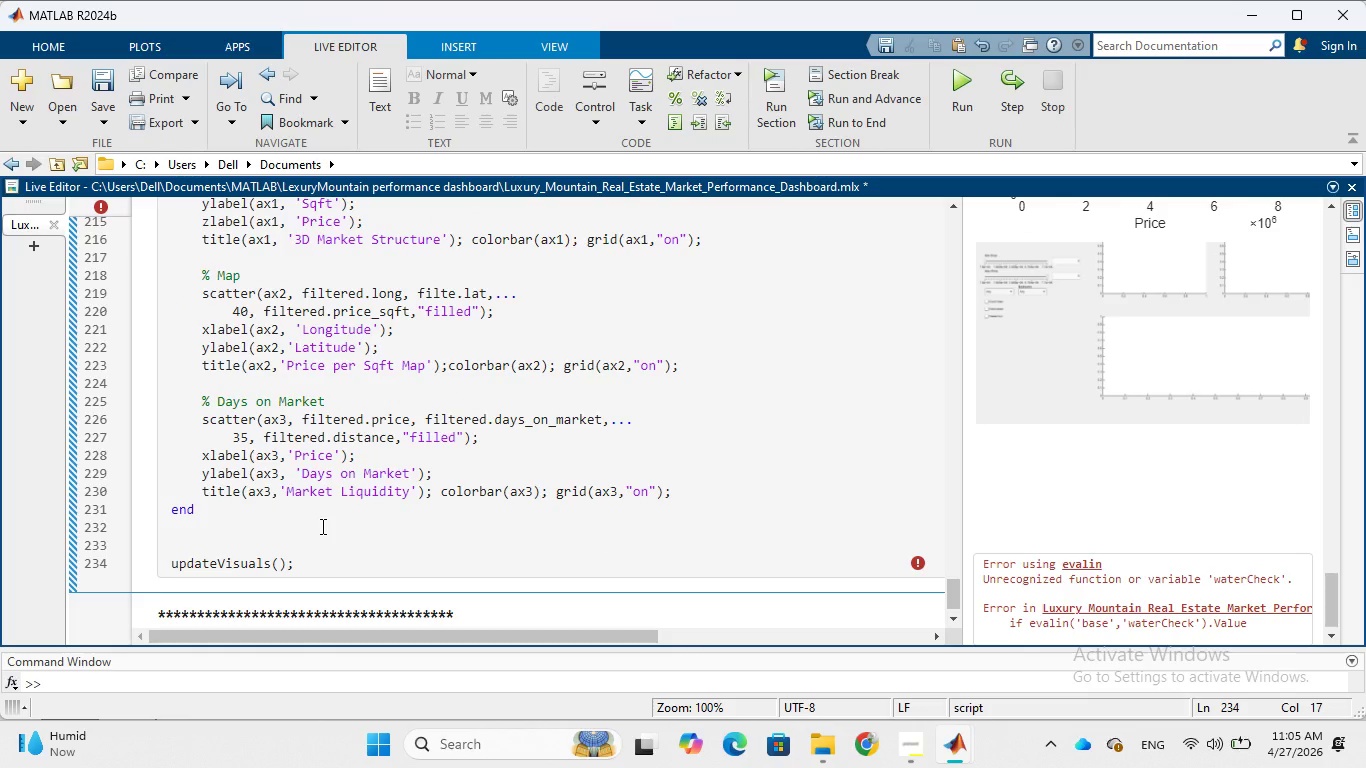 
scroll: coordinate [321, 526], scroll_direction: up, amount: 2.0
 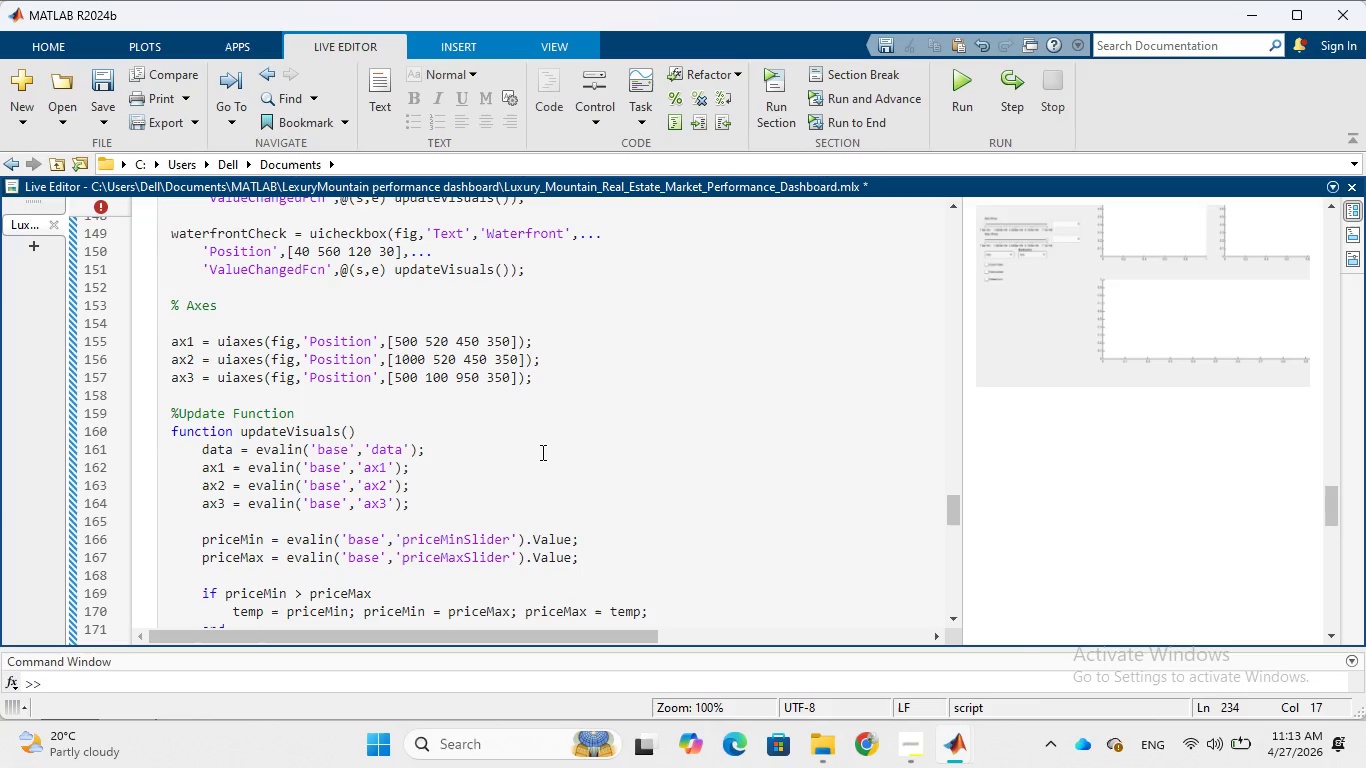 
wait(473.25)
 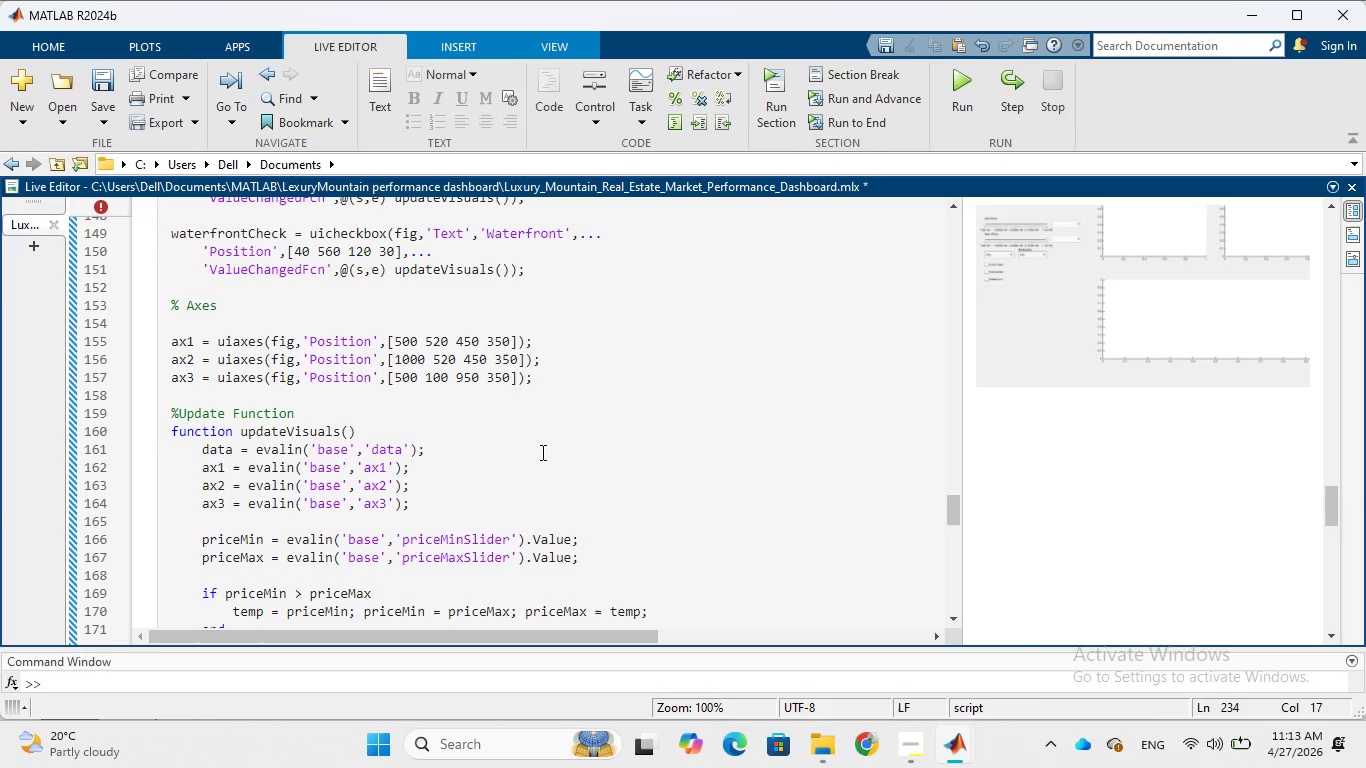 
scroll: coordinate [512, 438], scroll_direction: down, amount: 3.0
 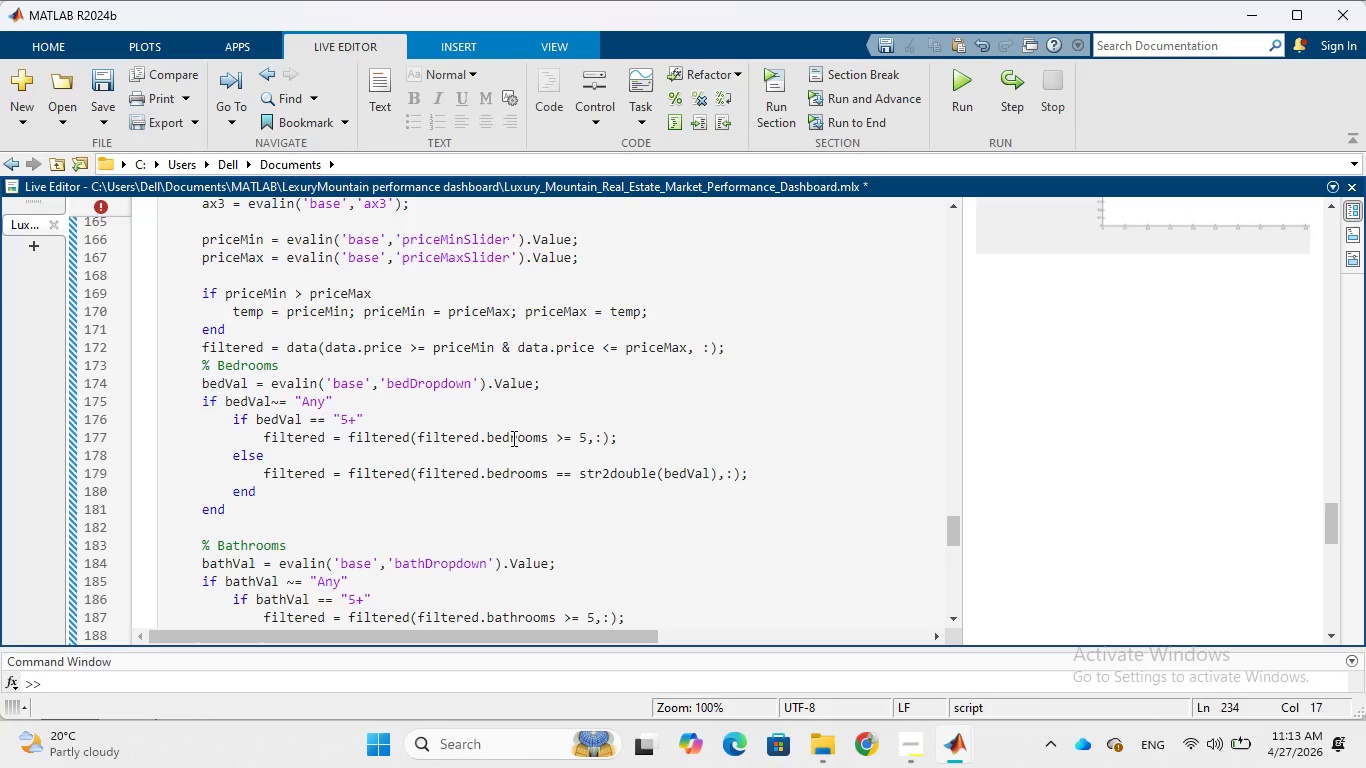 
wait(18.34)
 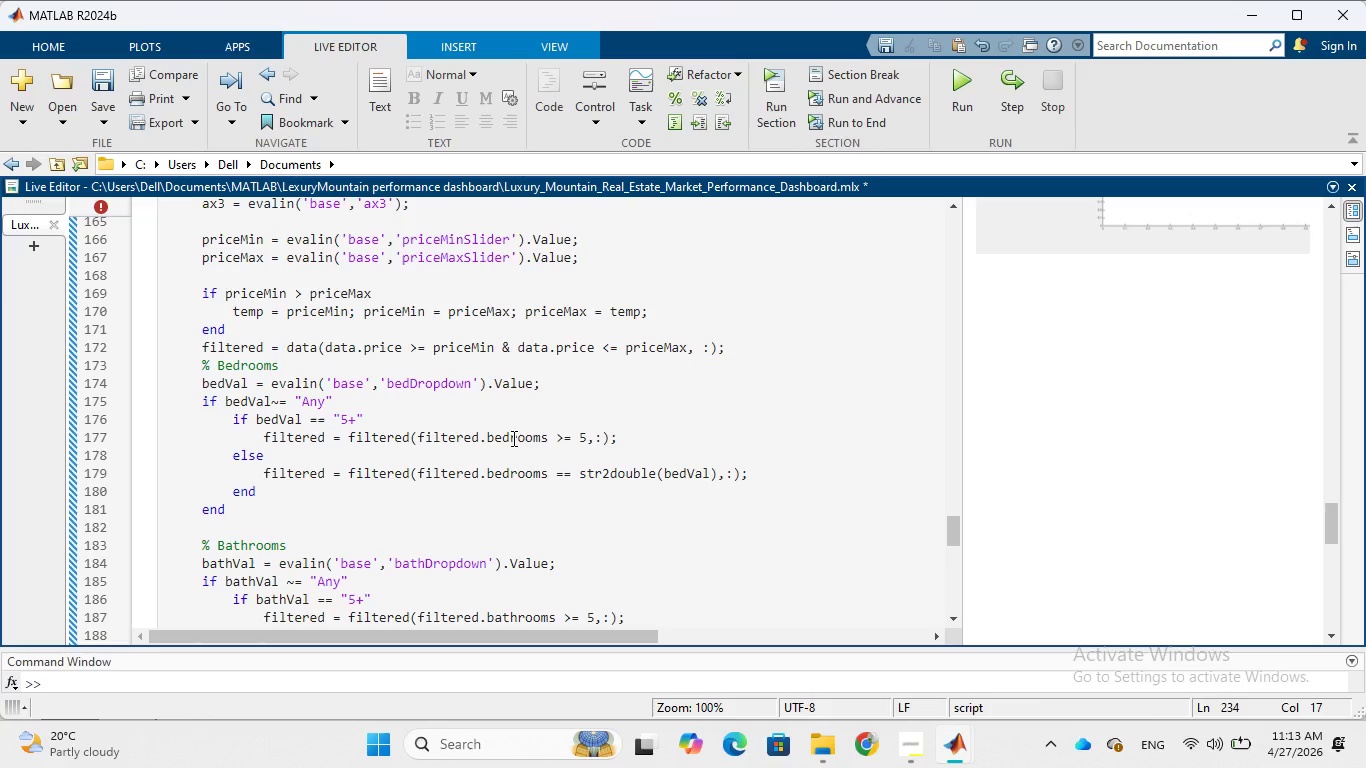 
scroll: coordinate [570, 312], scroll_direction: up, amount: 1.0
 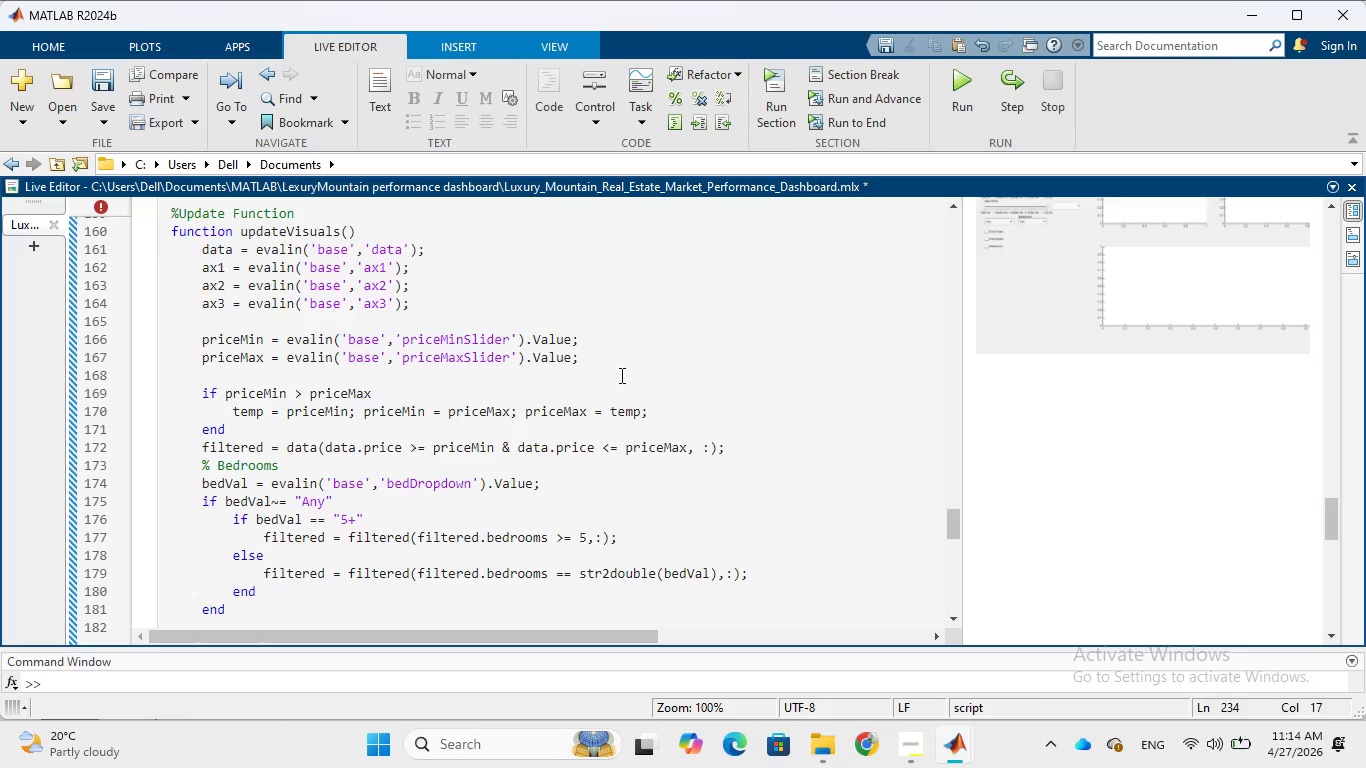 
wait(70.04)
 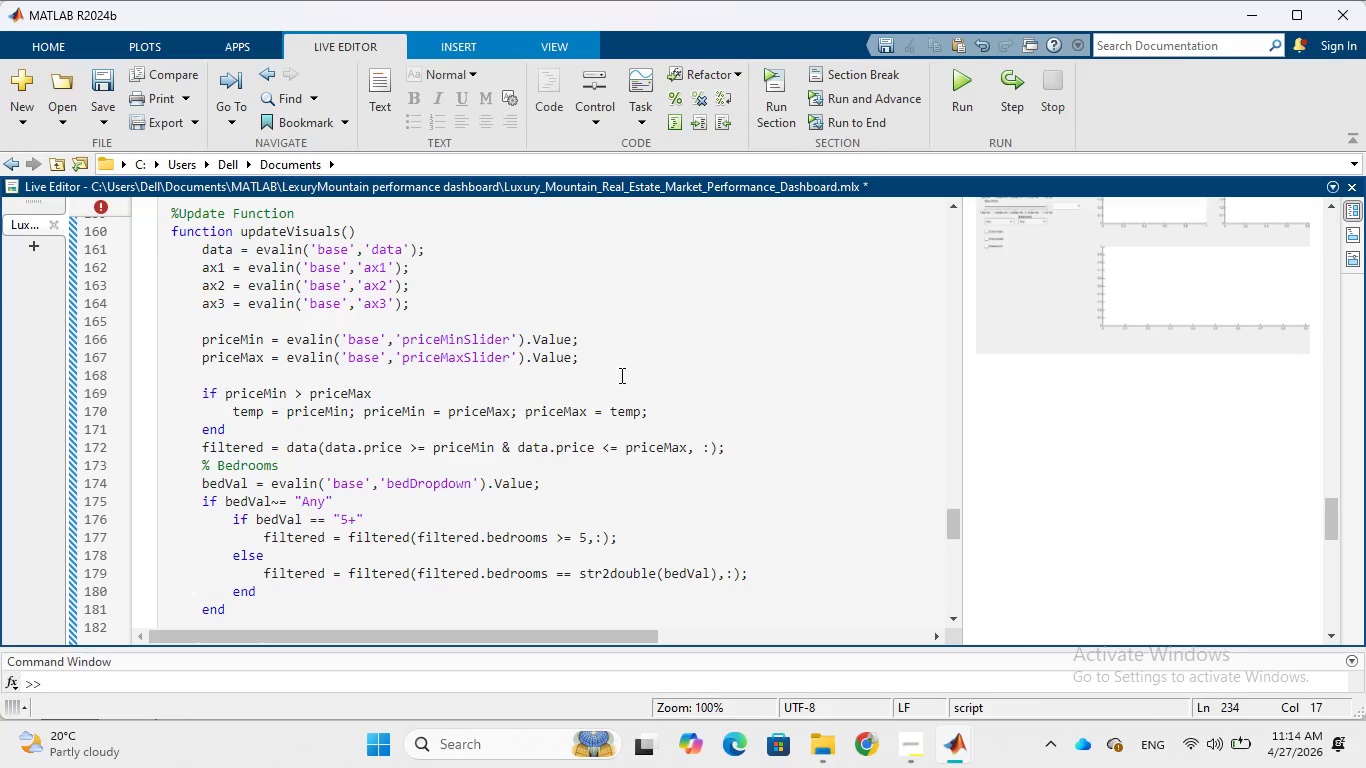 
scroll: coordinate [620, 375], scroll_direction: down, amount: 3.0
 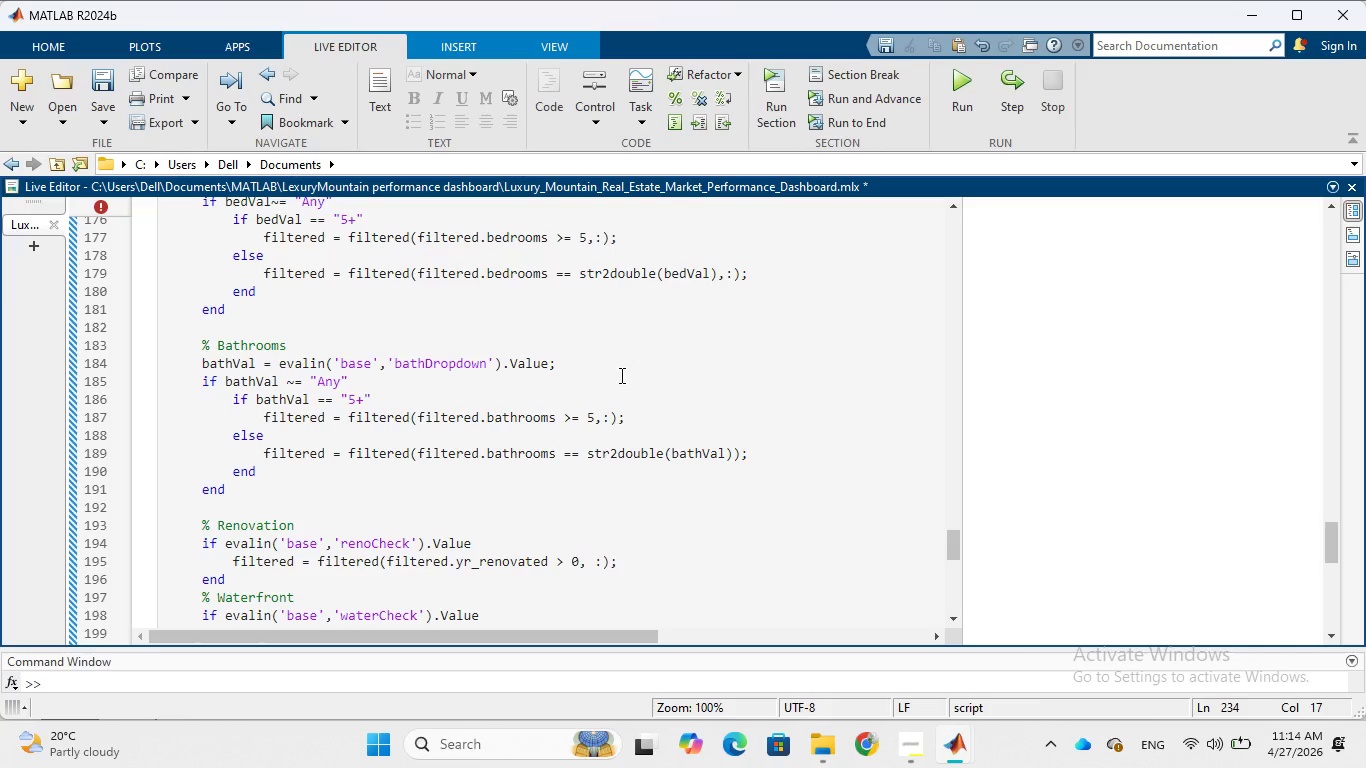 